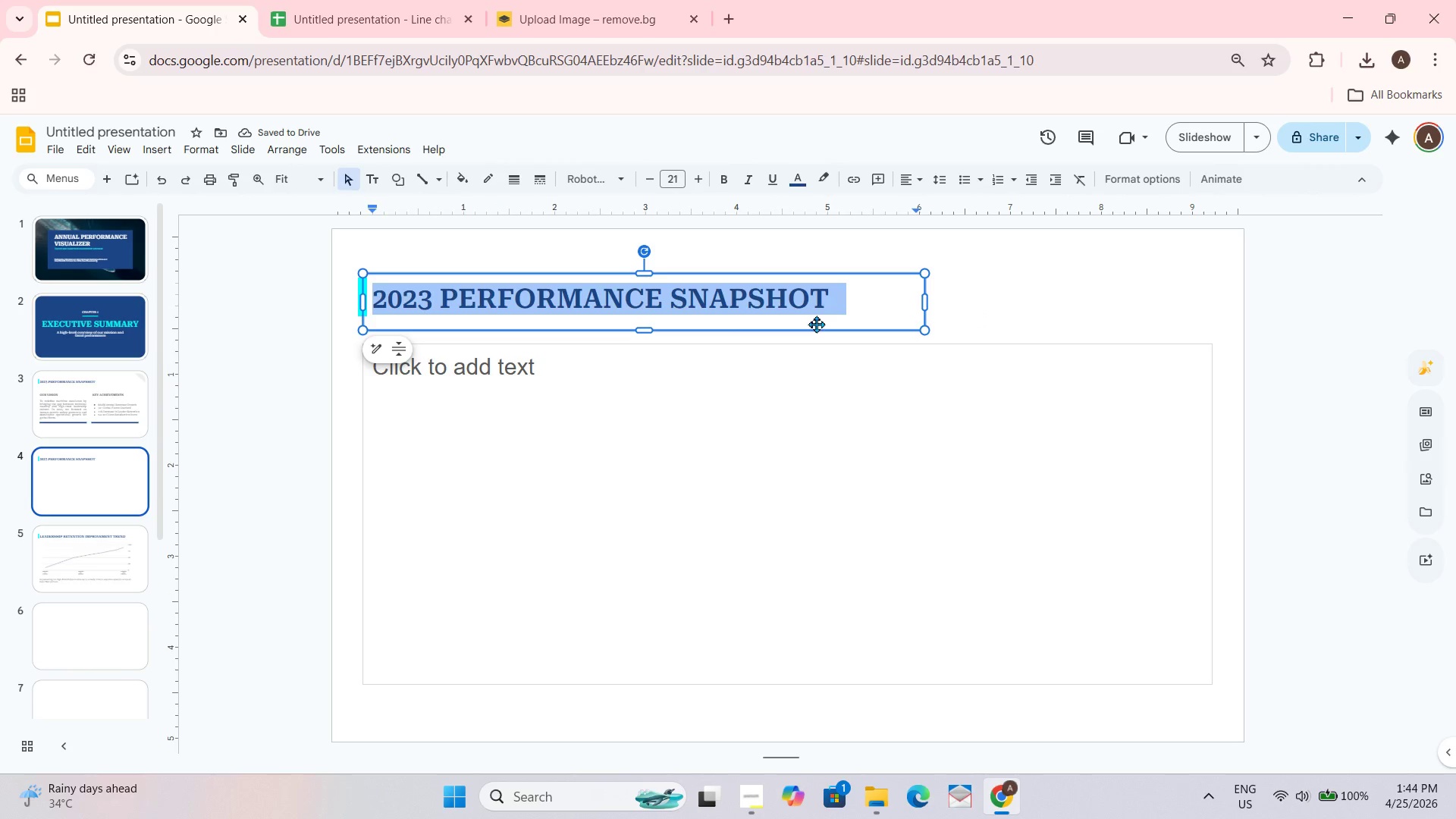 
hold_key(key=ShiftLeft, duration=1.06)
 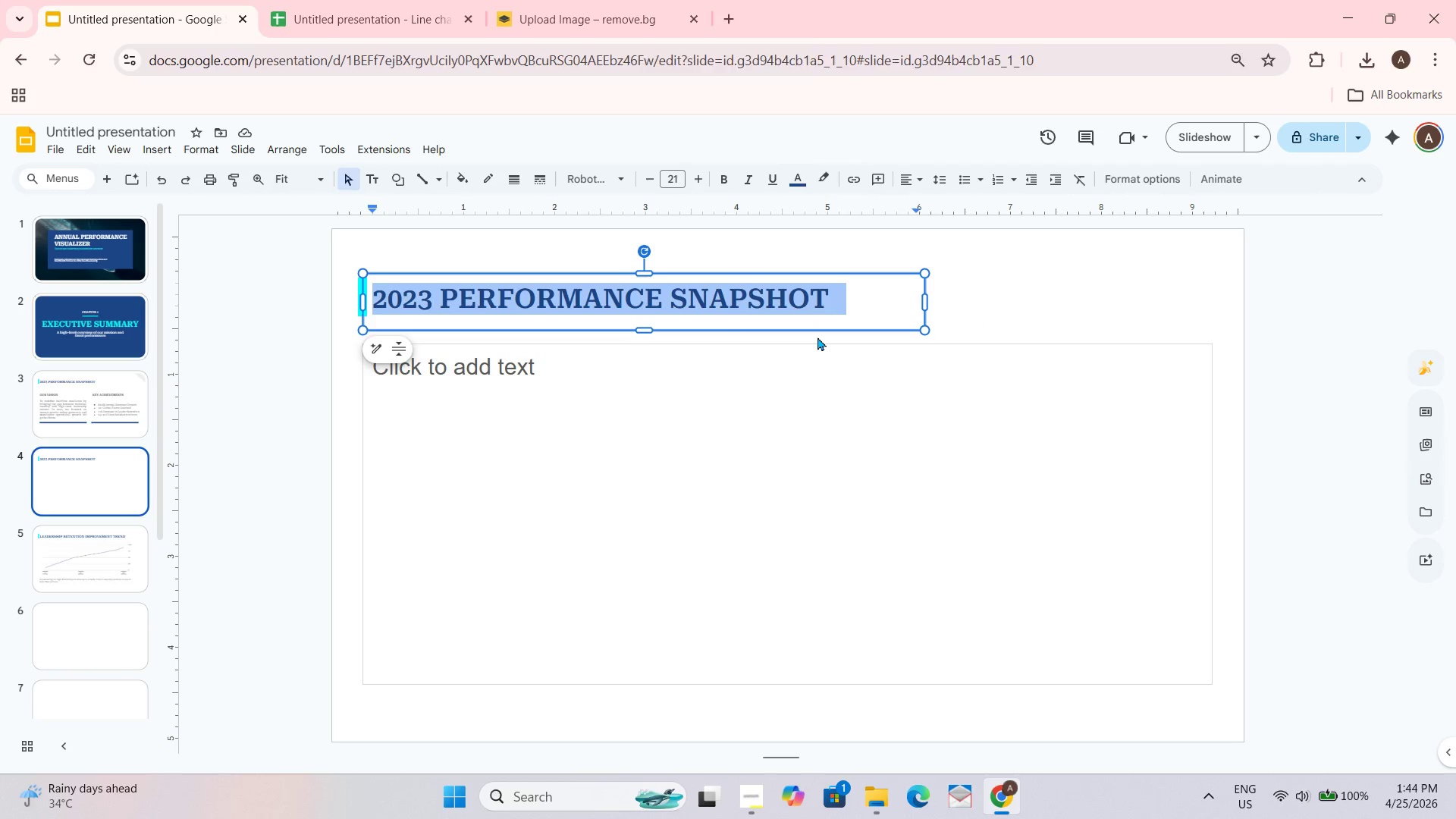 
type(QUARTERLY REVENUE GROWTH ())
 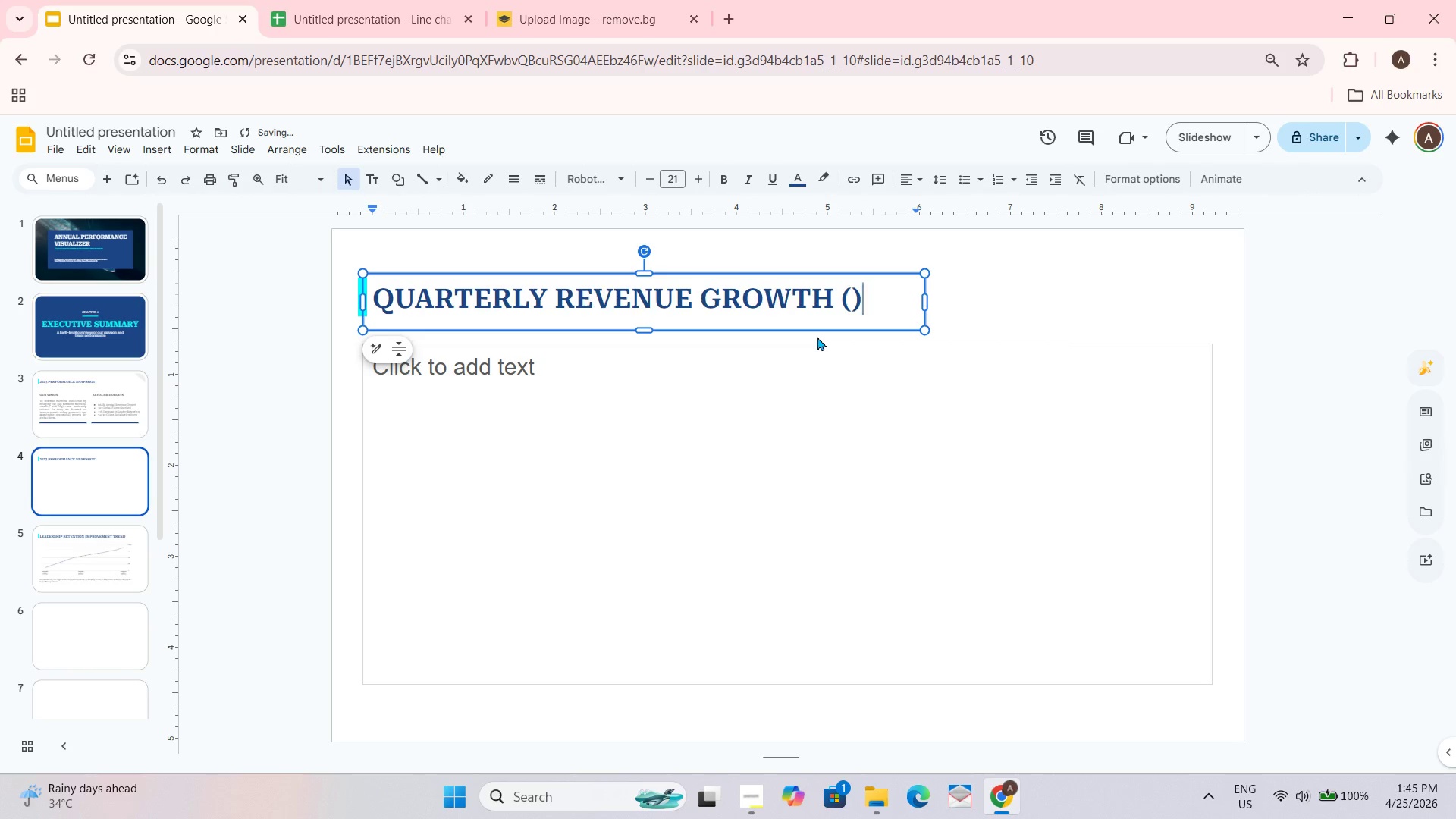 
key(ArrowLeft)
 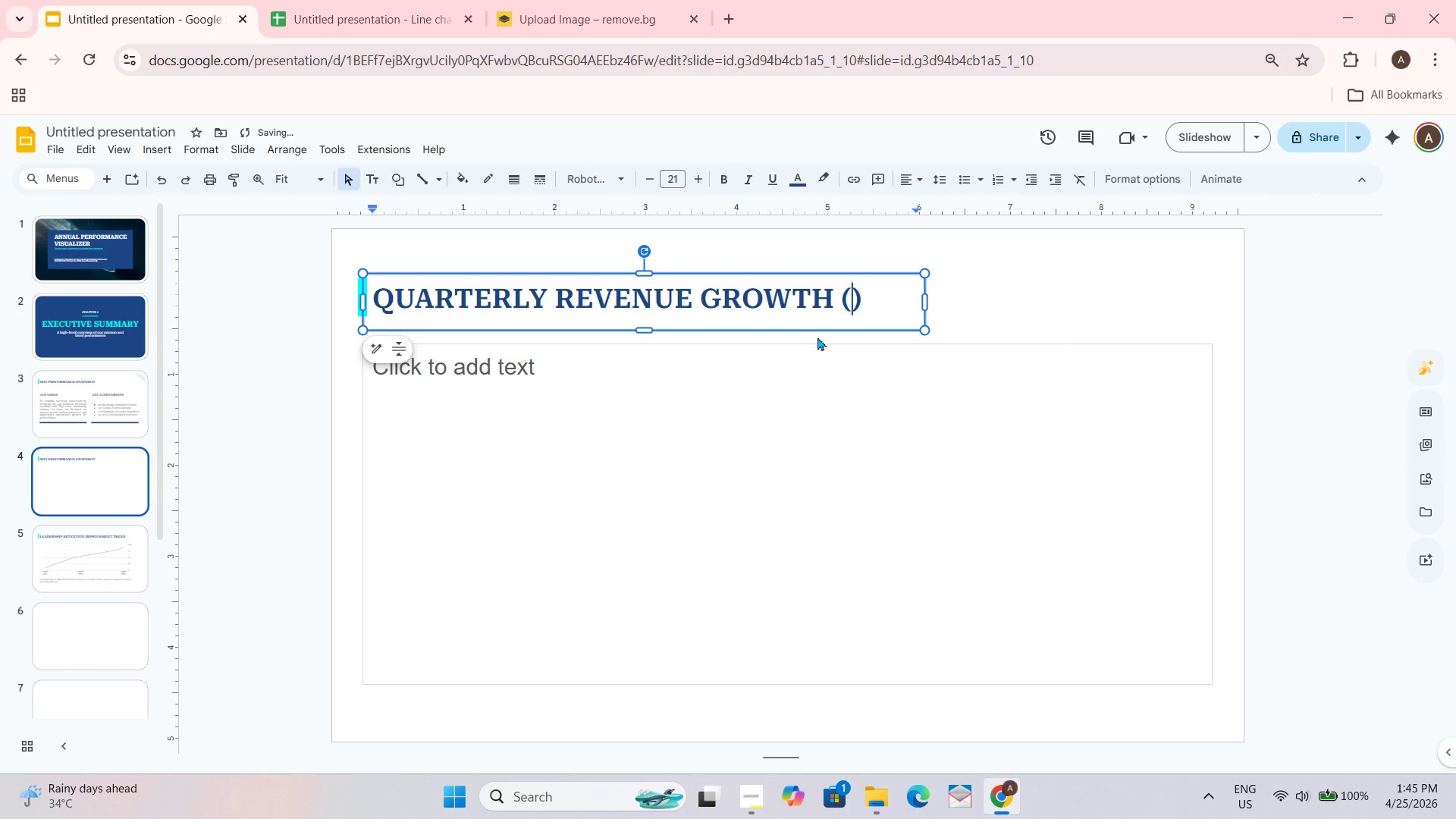 
type($M)
key(Backspace)
type(m)
 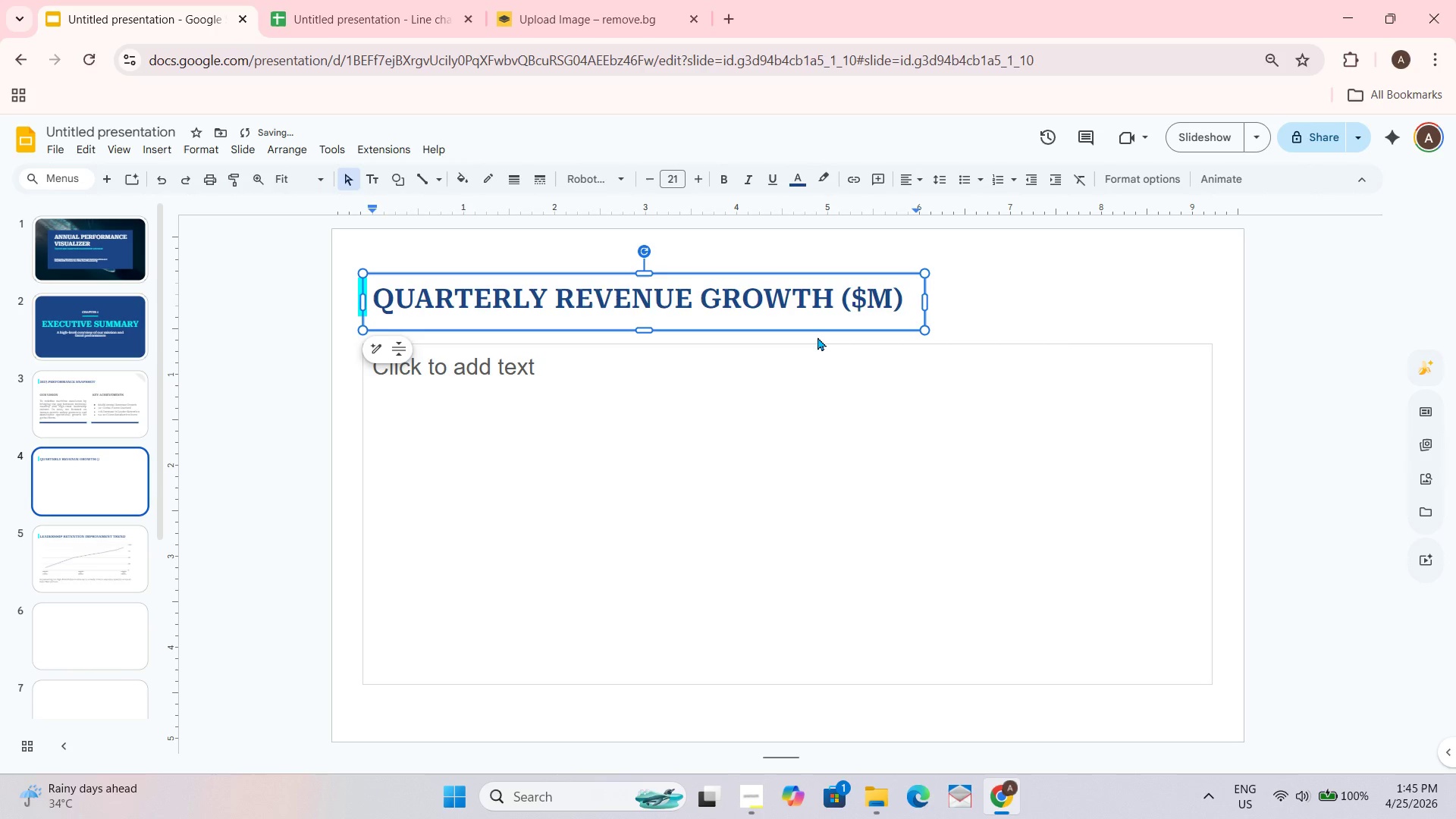 
wait(7.42)
 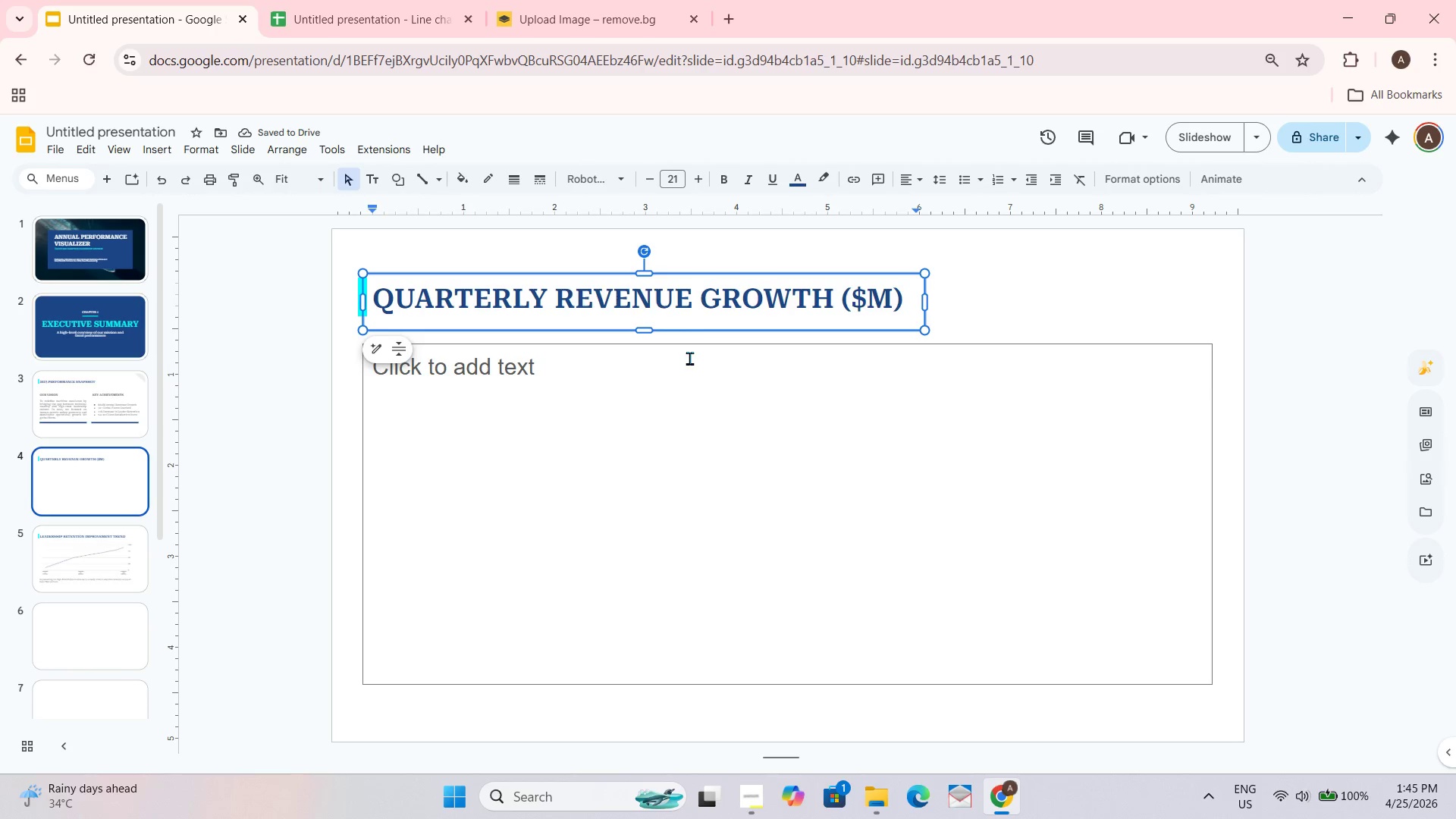 
left_click([1084, 343])
 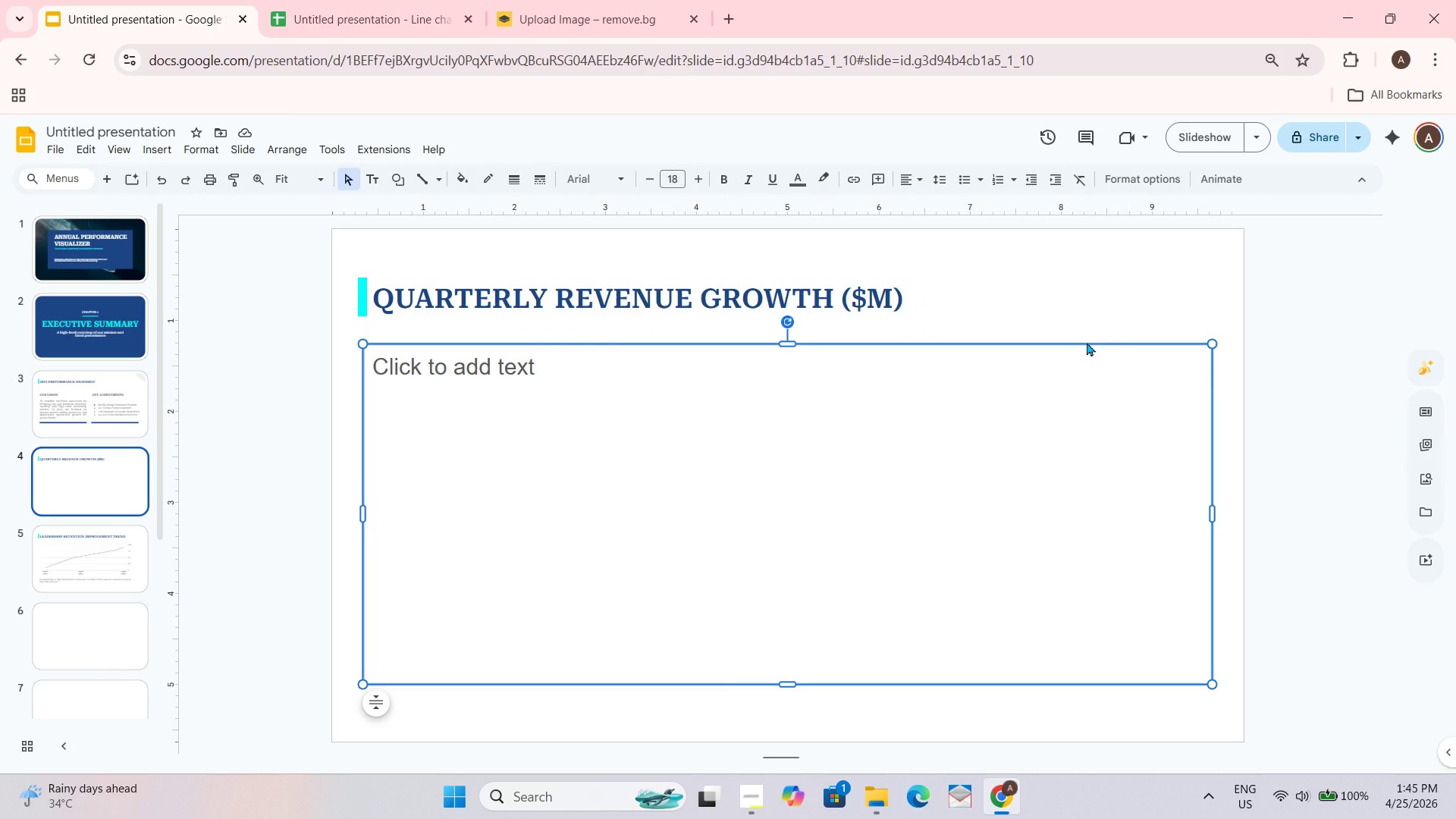 
key(Delete)
 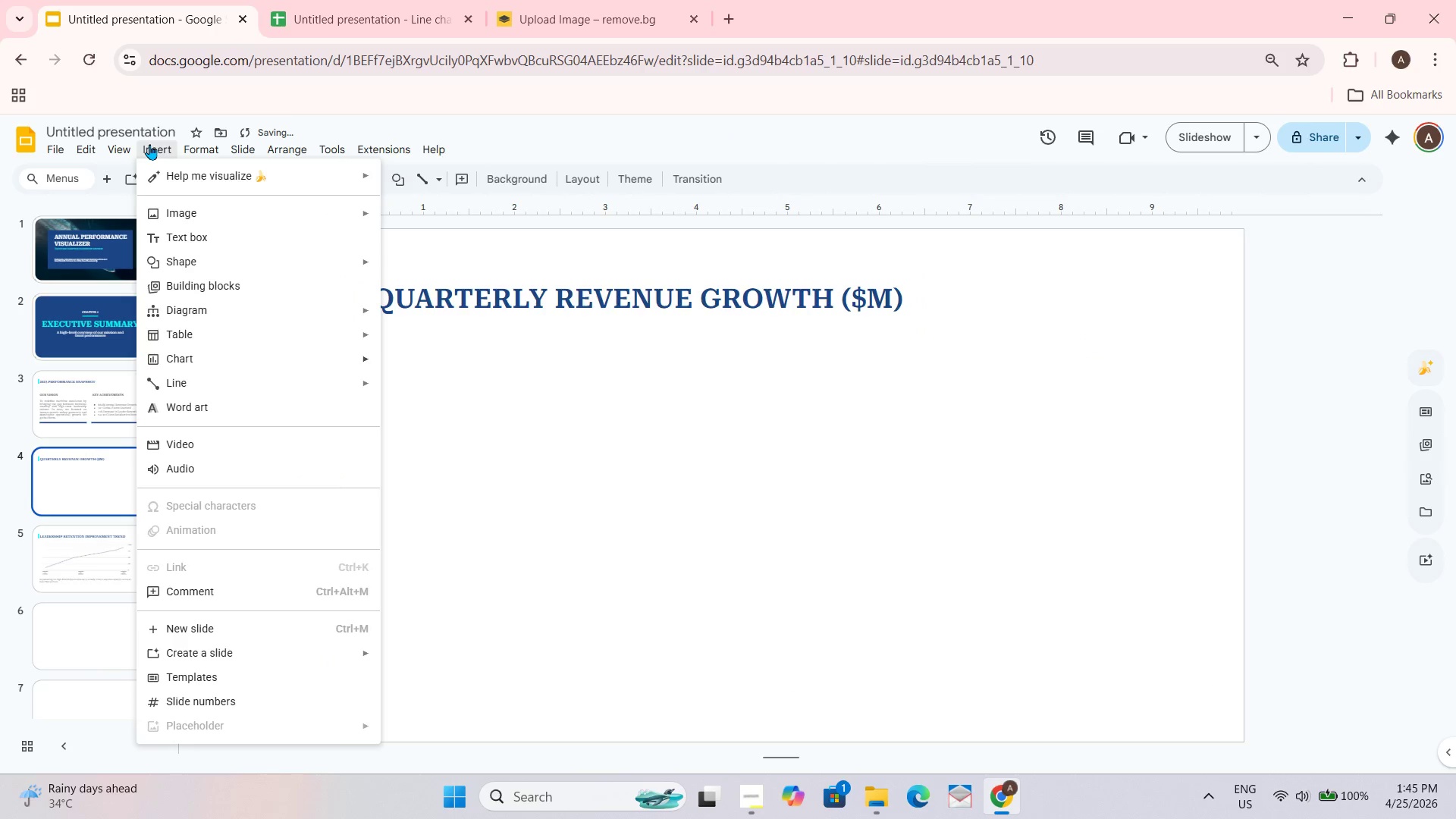 
mouse_move([172, 145])
 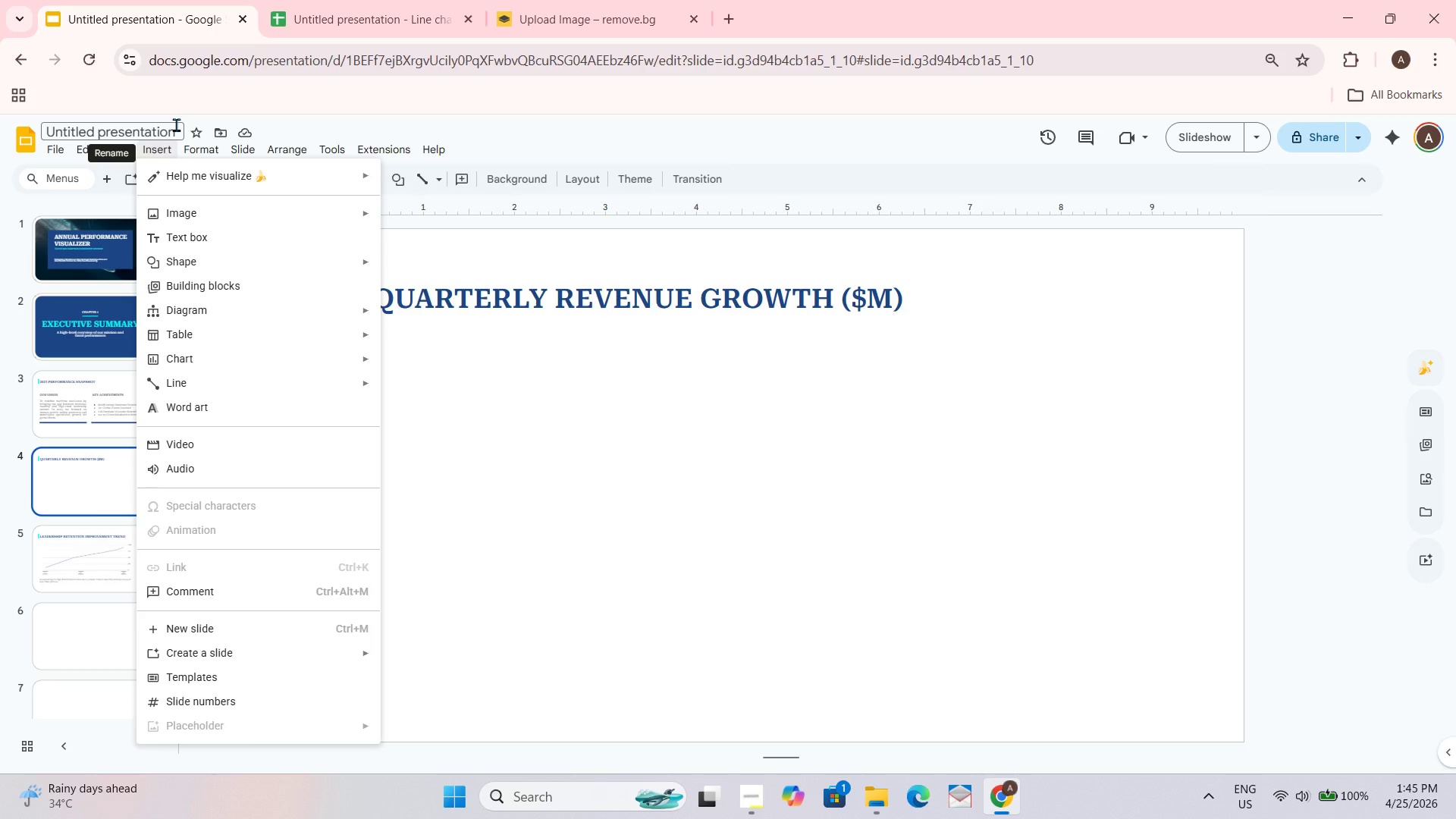 
mouse_move([162, 158])
 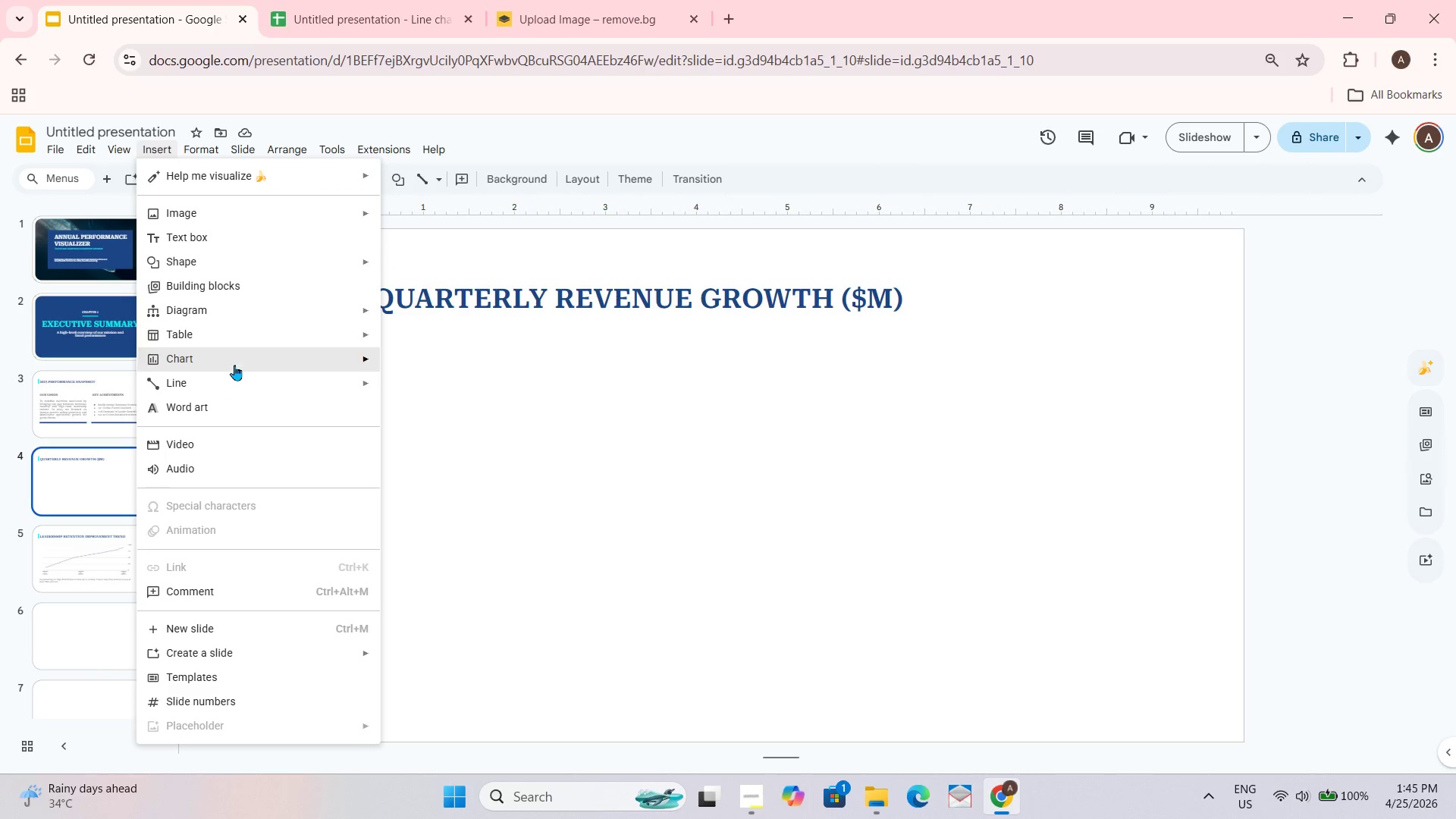 
wait(5.06)
 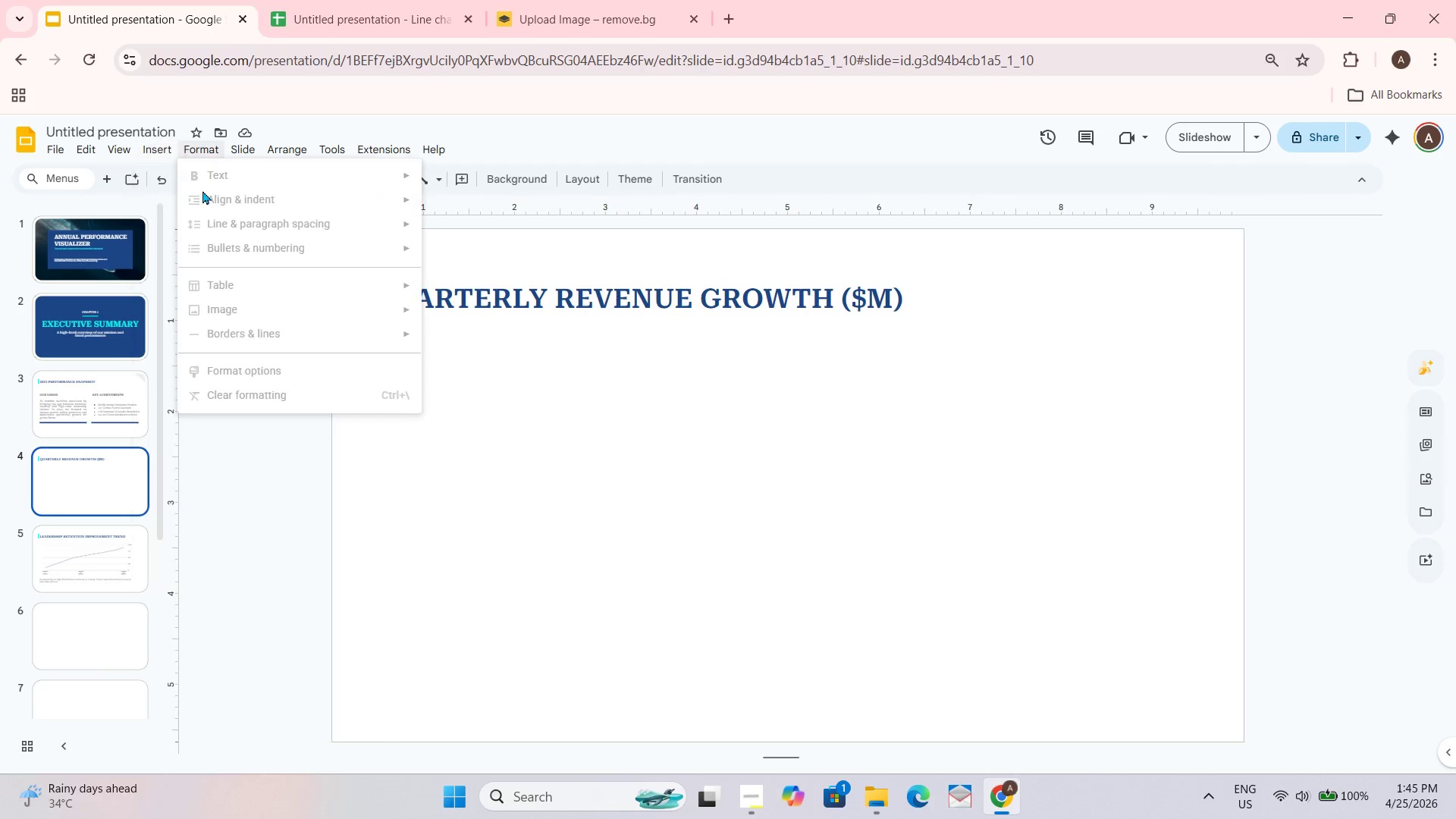 
mouse_move([271, 343])
 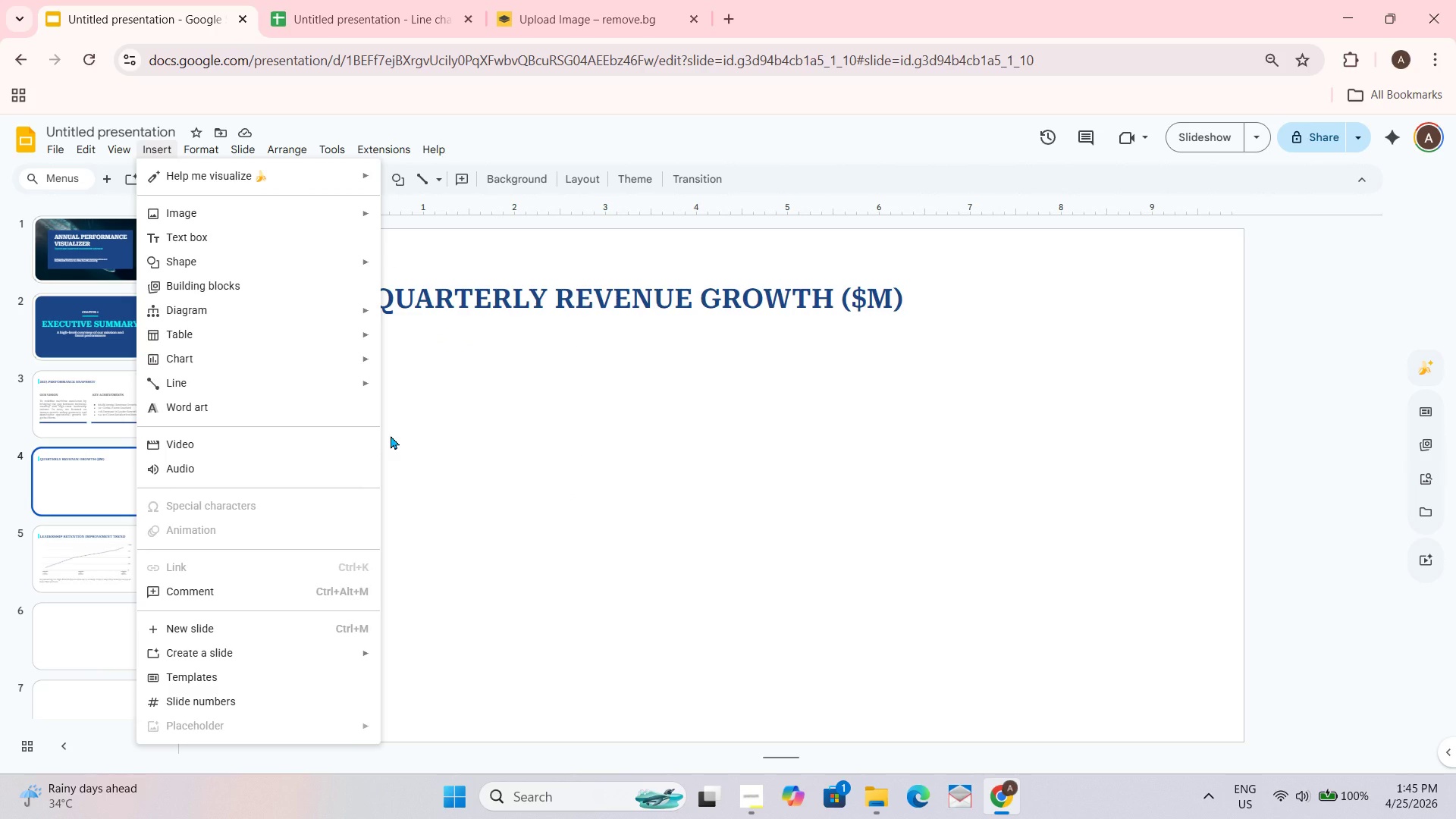 
wait(13.64)
 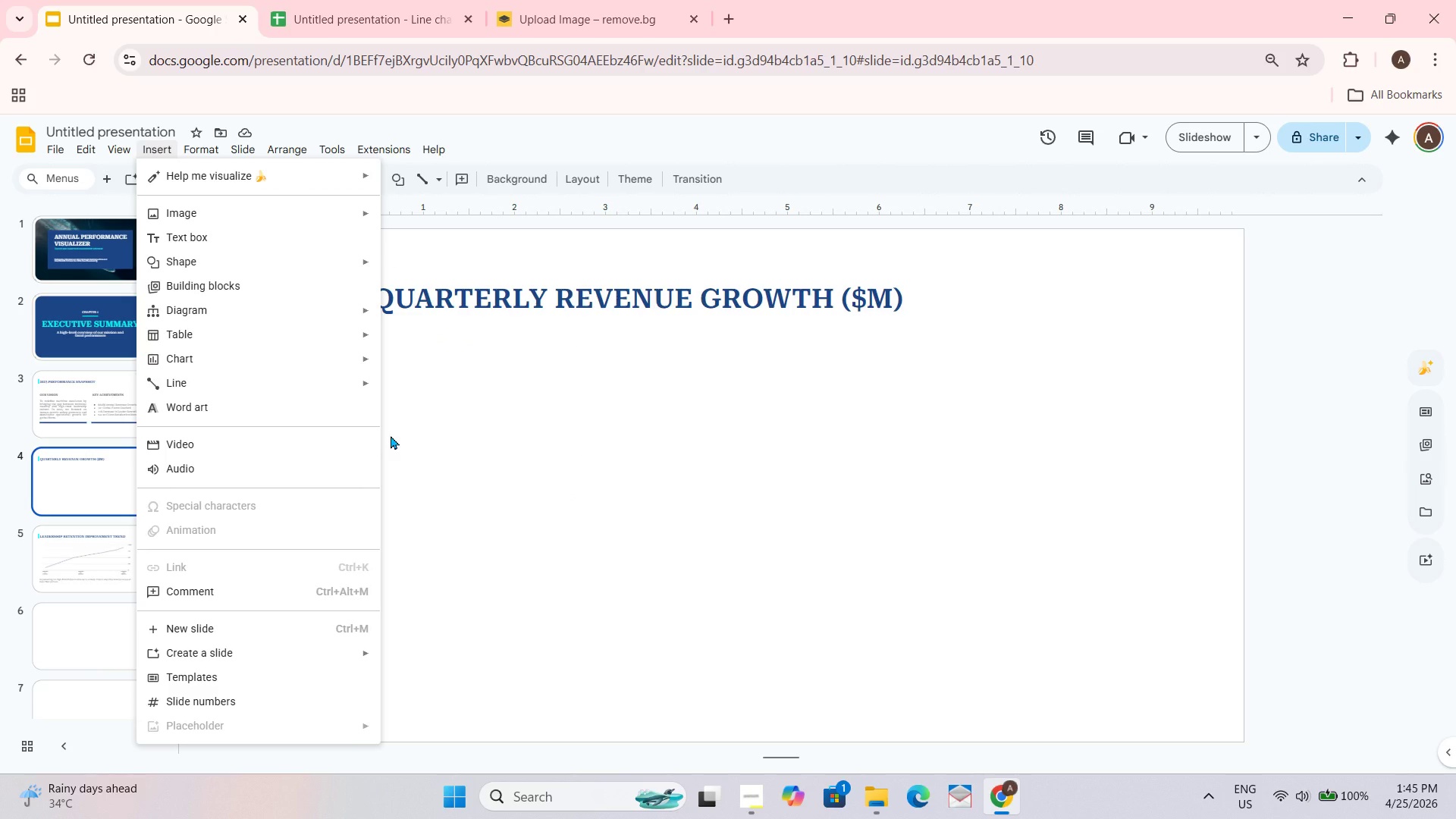 
mouse_move([279, 367])
 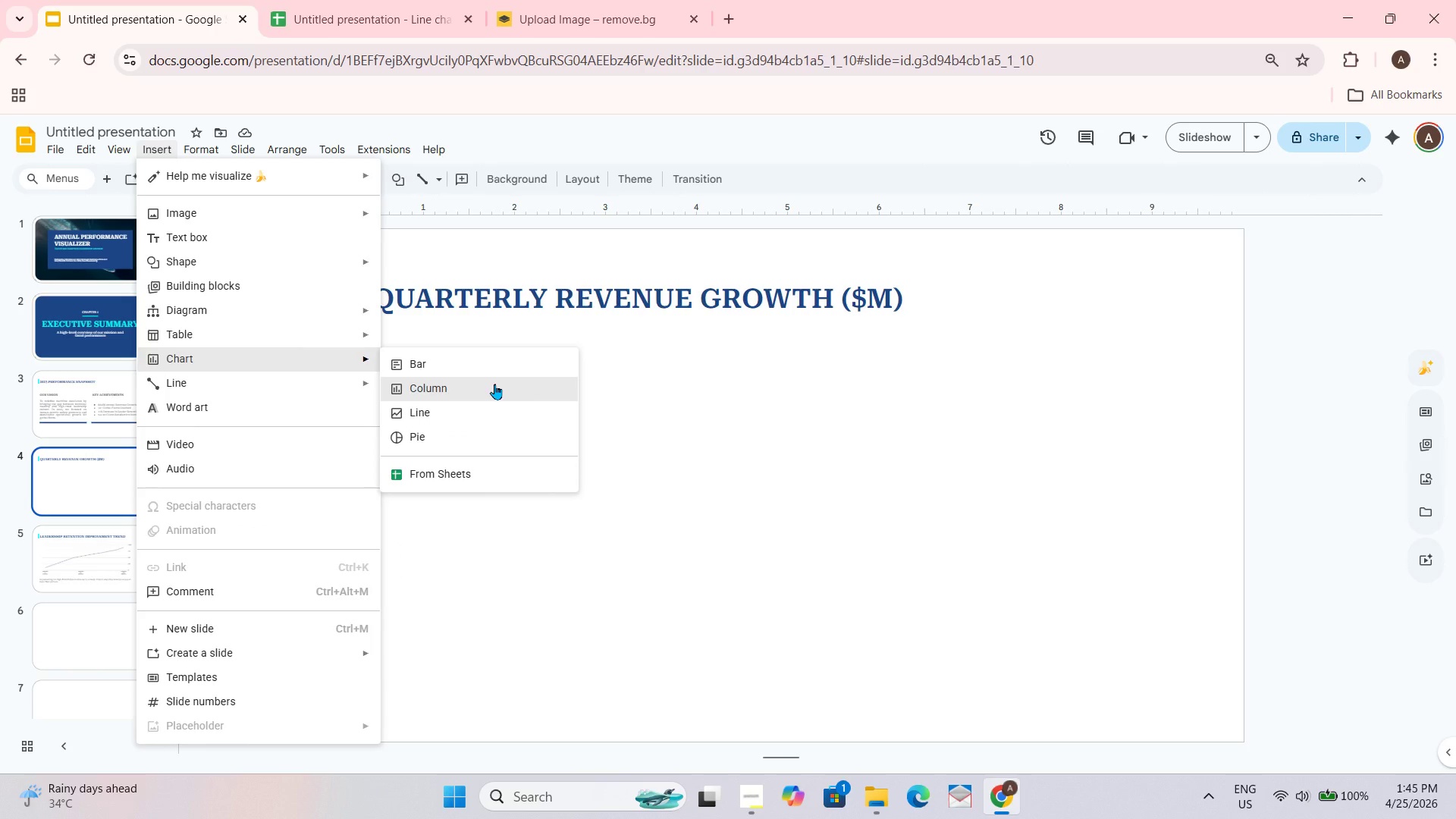 
left_click([529, 356])
 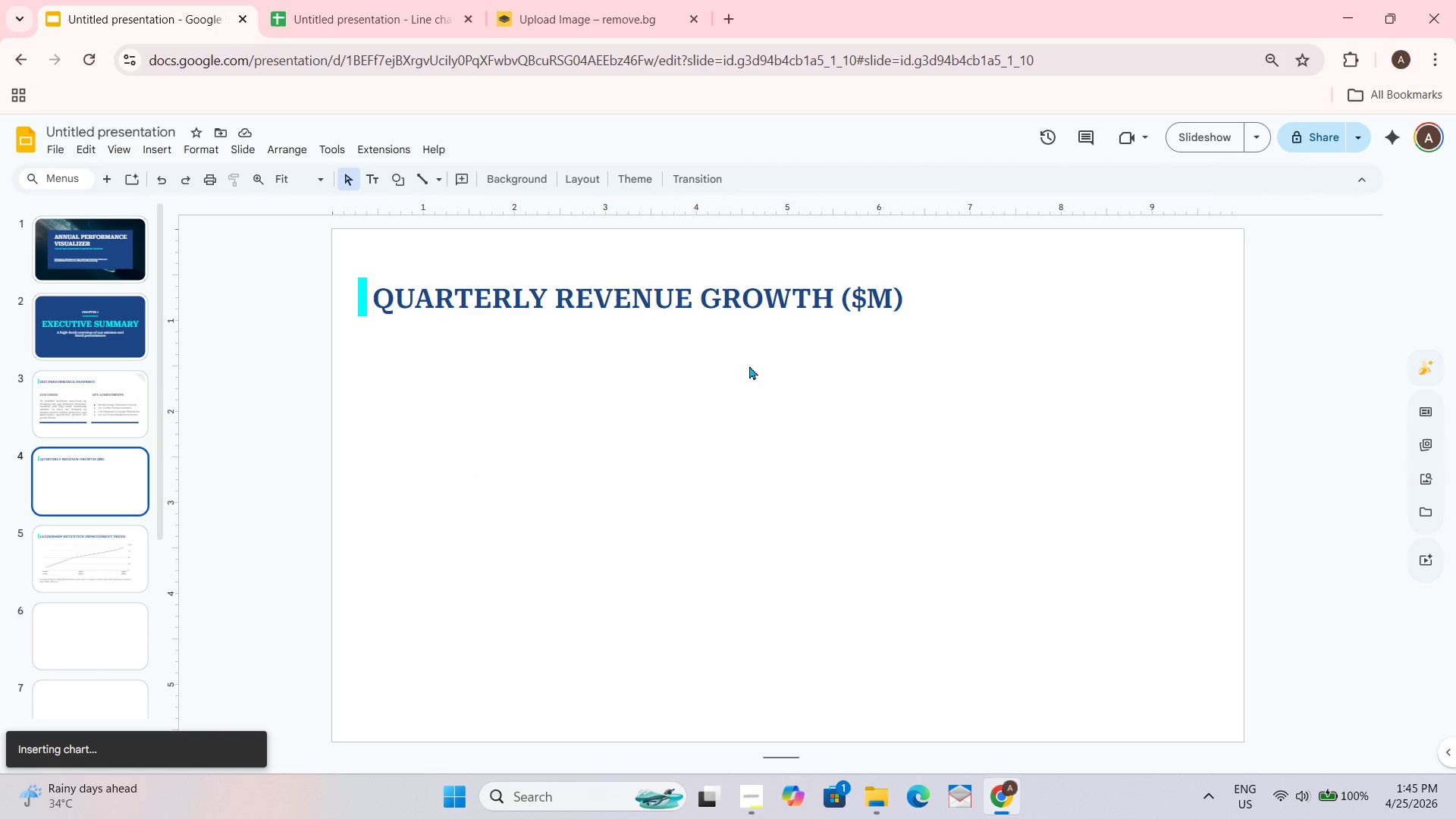 
mouse_move([790, 348])
 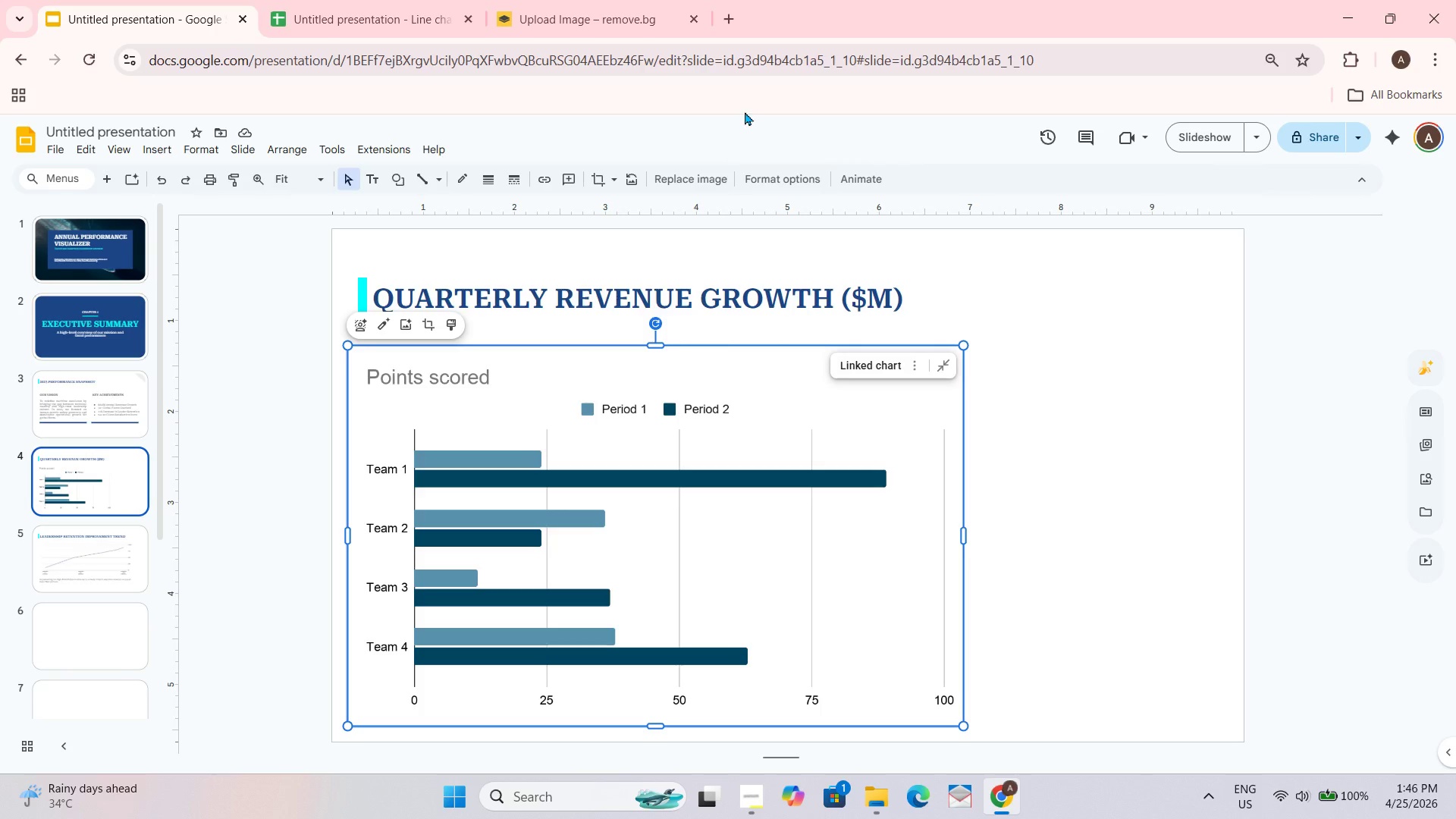 
wait(12.96)
 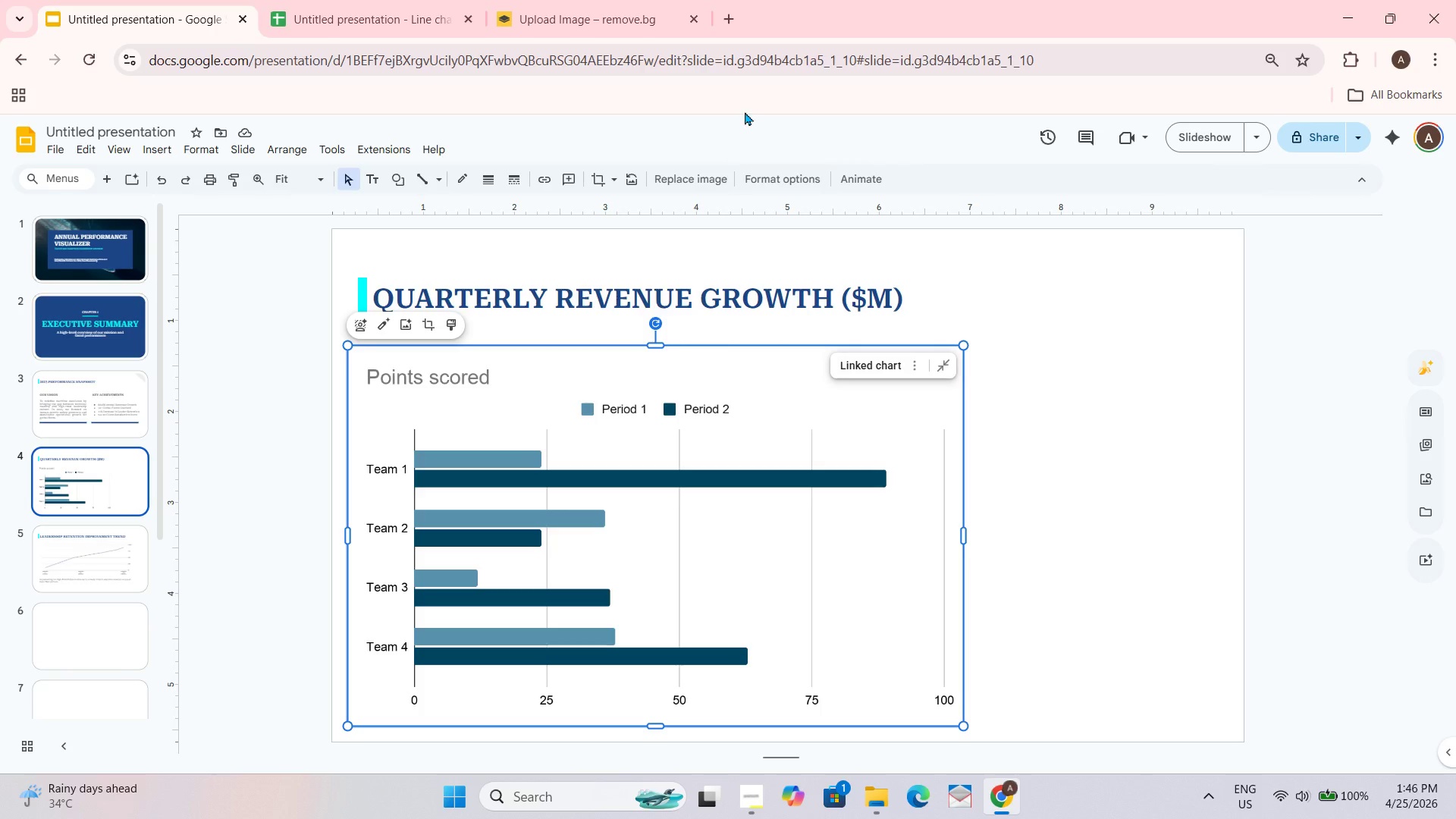 
left_click([67, 379])
 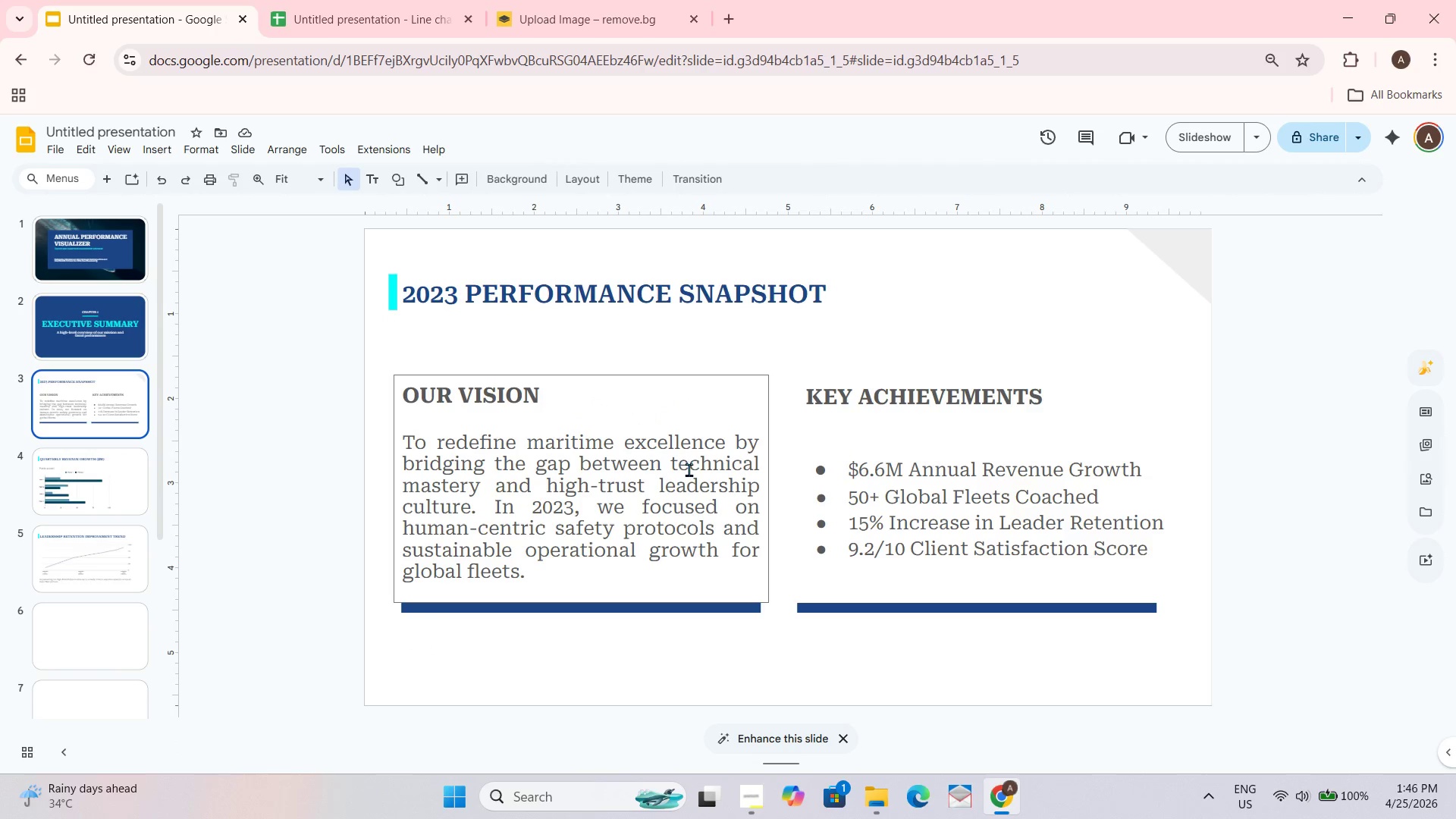 
left_click([689, 469])
 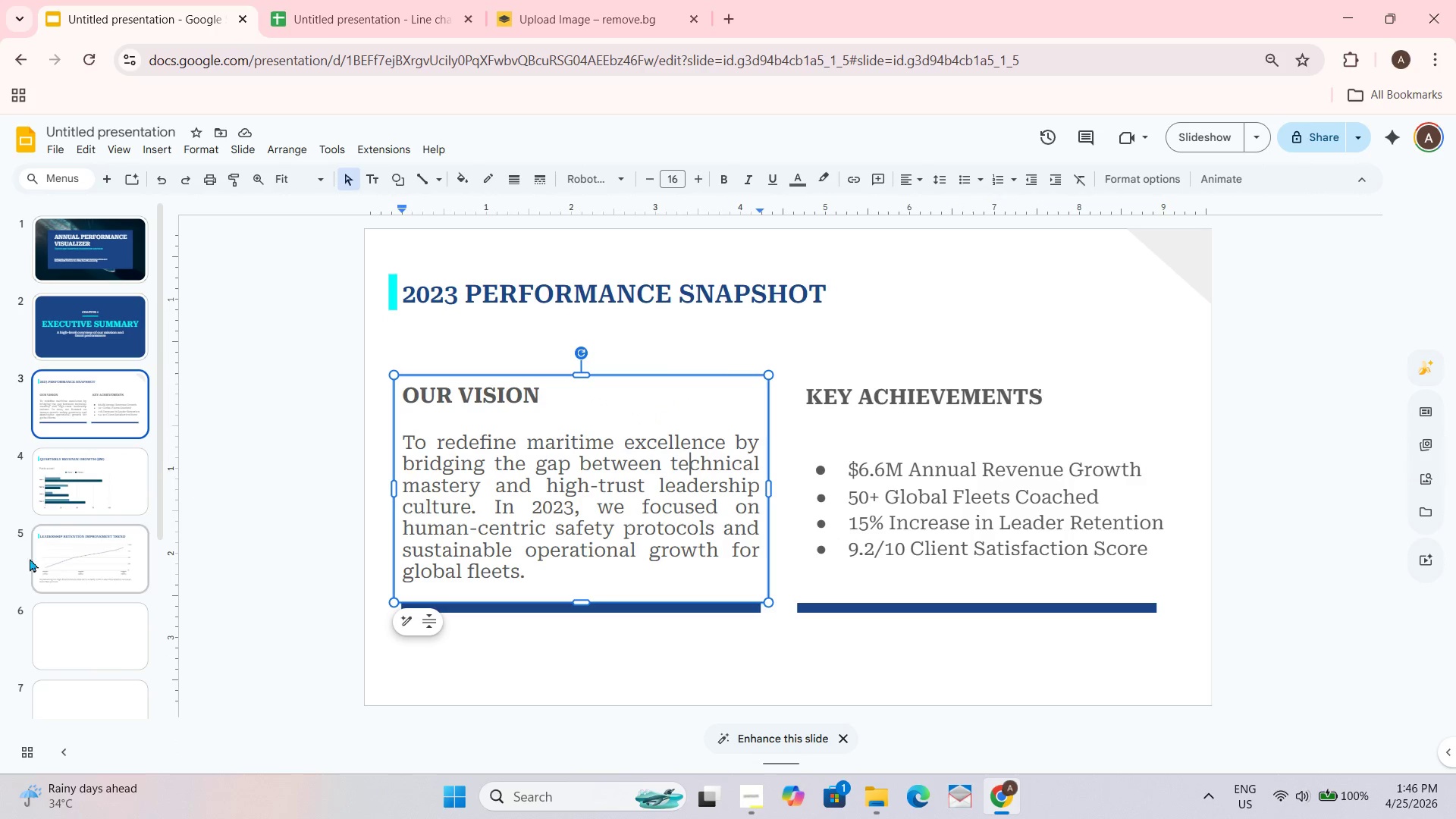 
left_click_drag(start_coordinate=[100, 555], to_coordinate=[103, 551])
 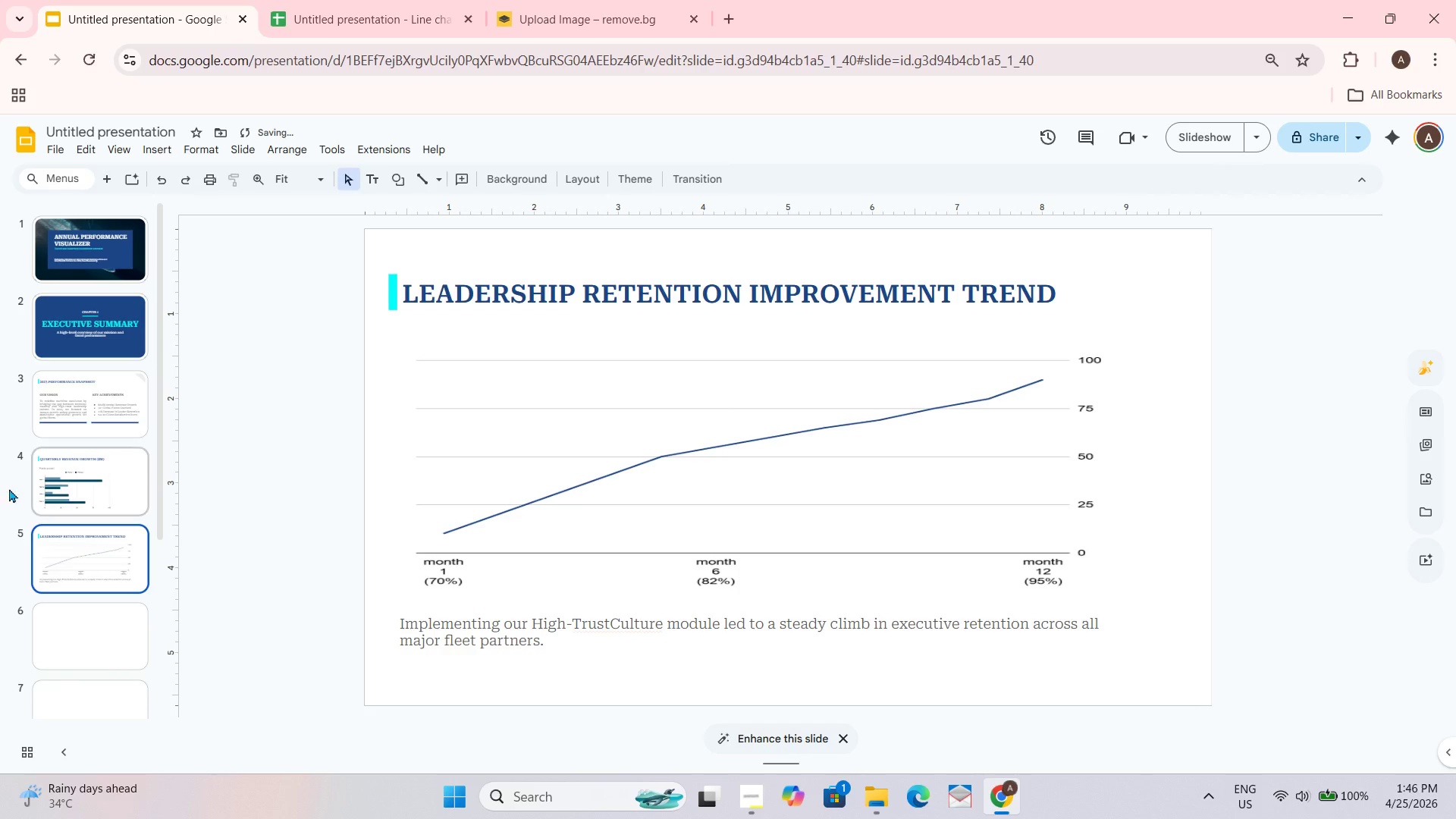 
left_click([55, 472])
 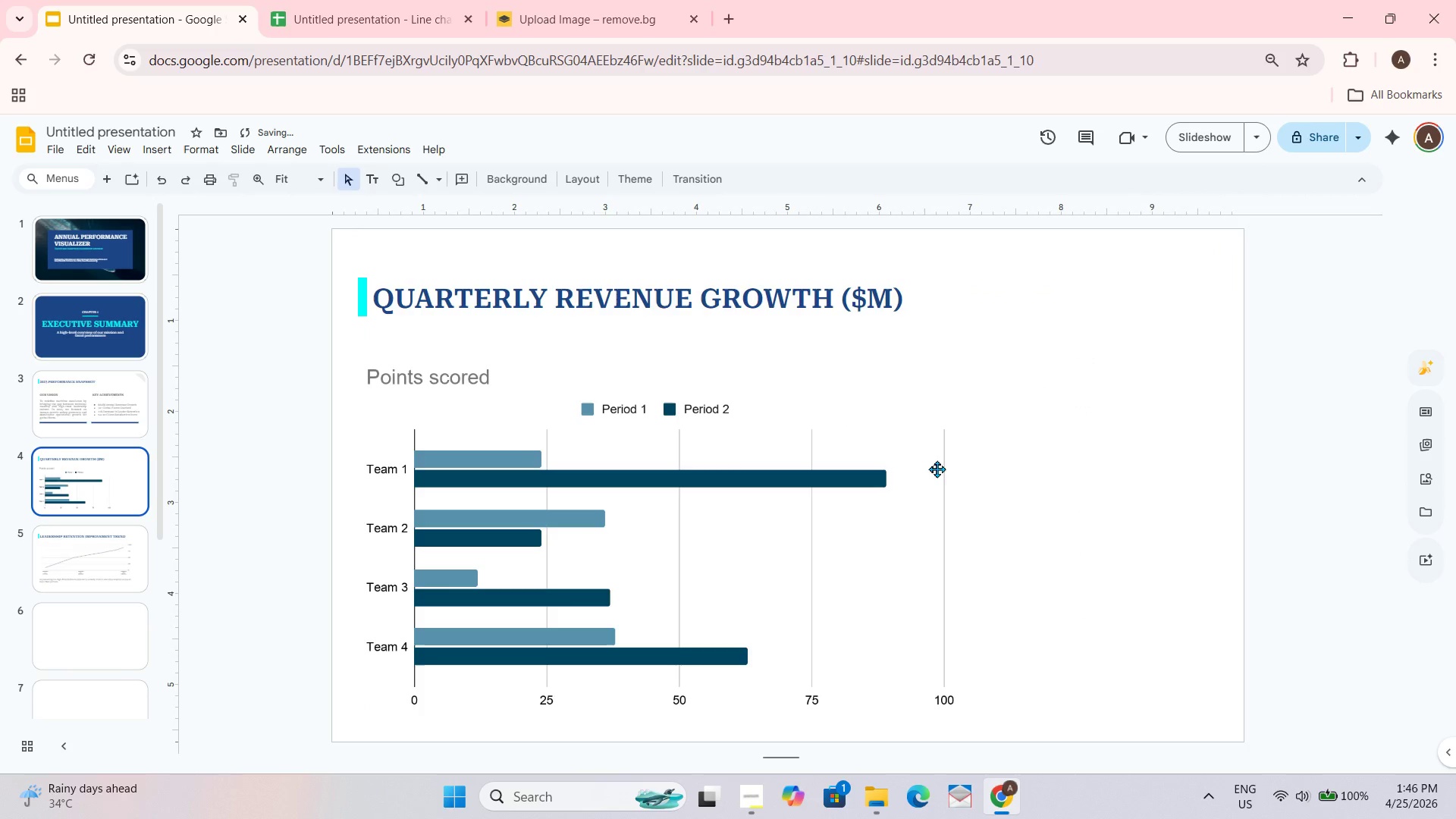 
left_click_drag(start_coordinate=[1122, 462], to_coordinate=[1115, 457])
 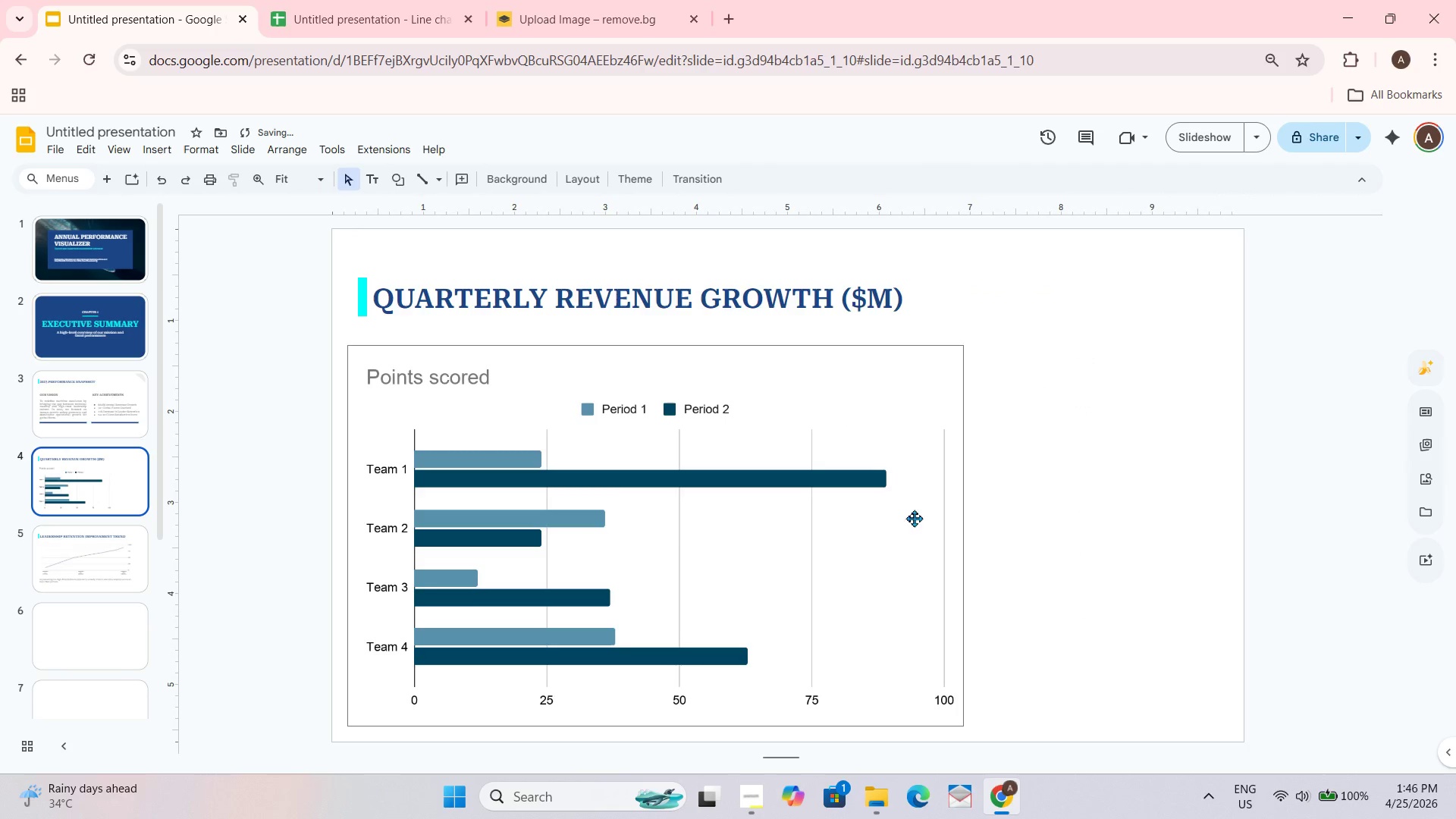 
left_click_drag(start_coordinate=[903, 526], to_coordinate=[903, 522])
 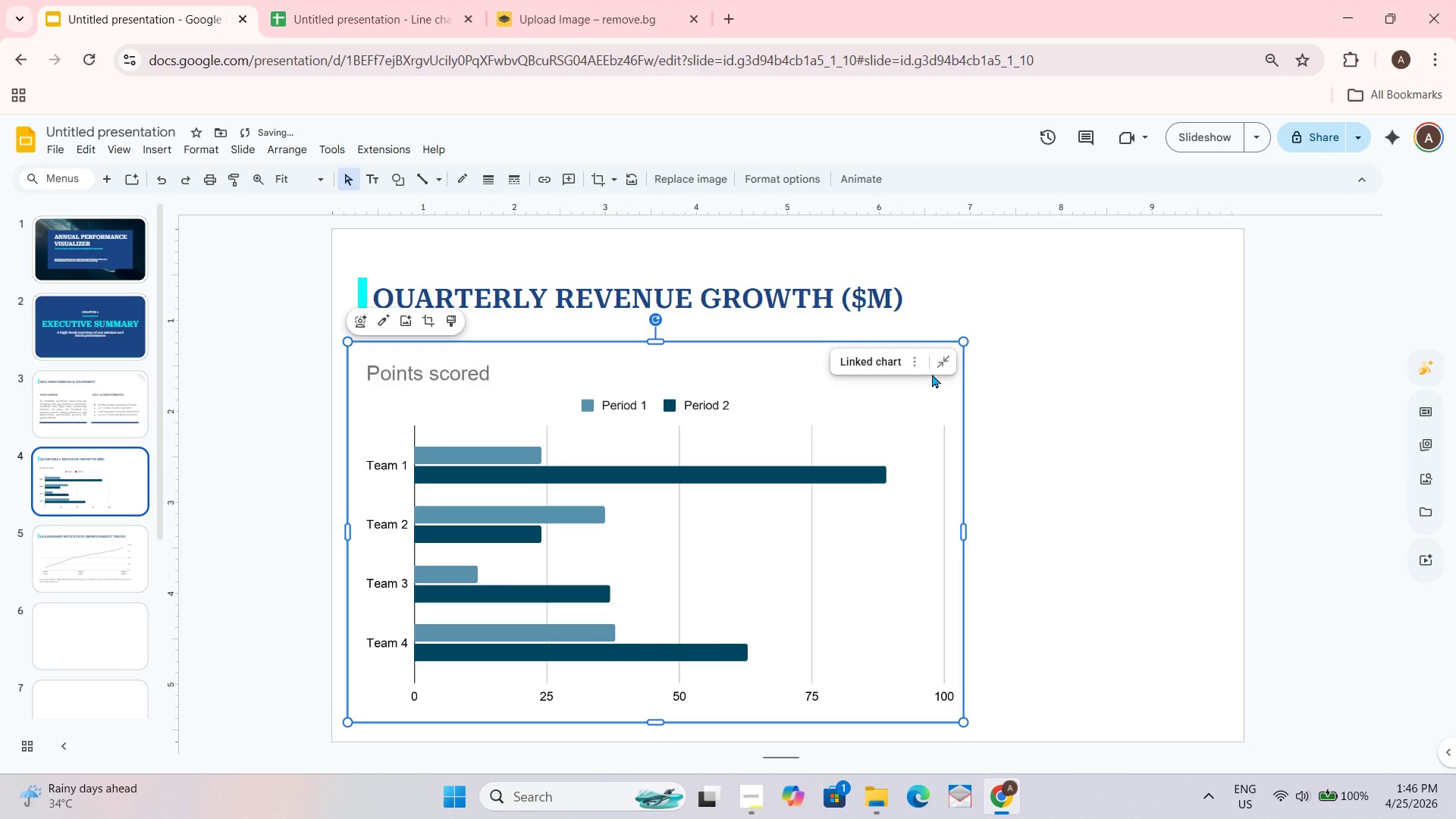 
left_click([918, 368])
 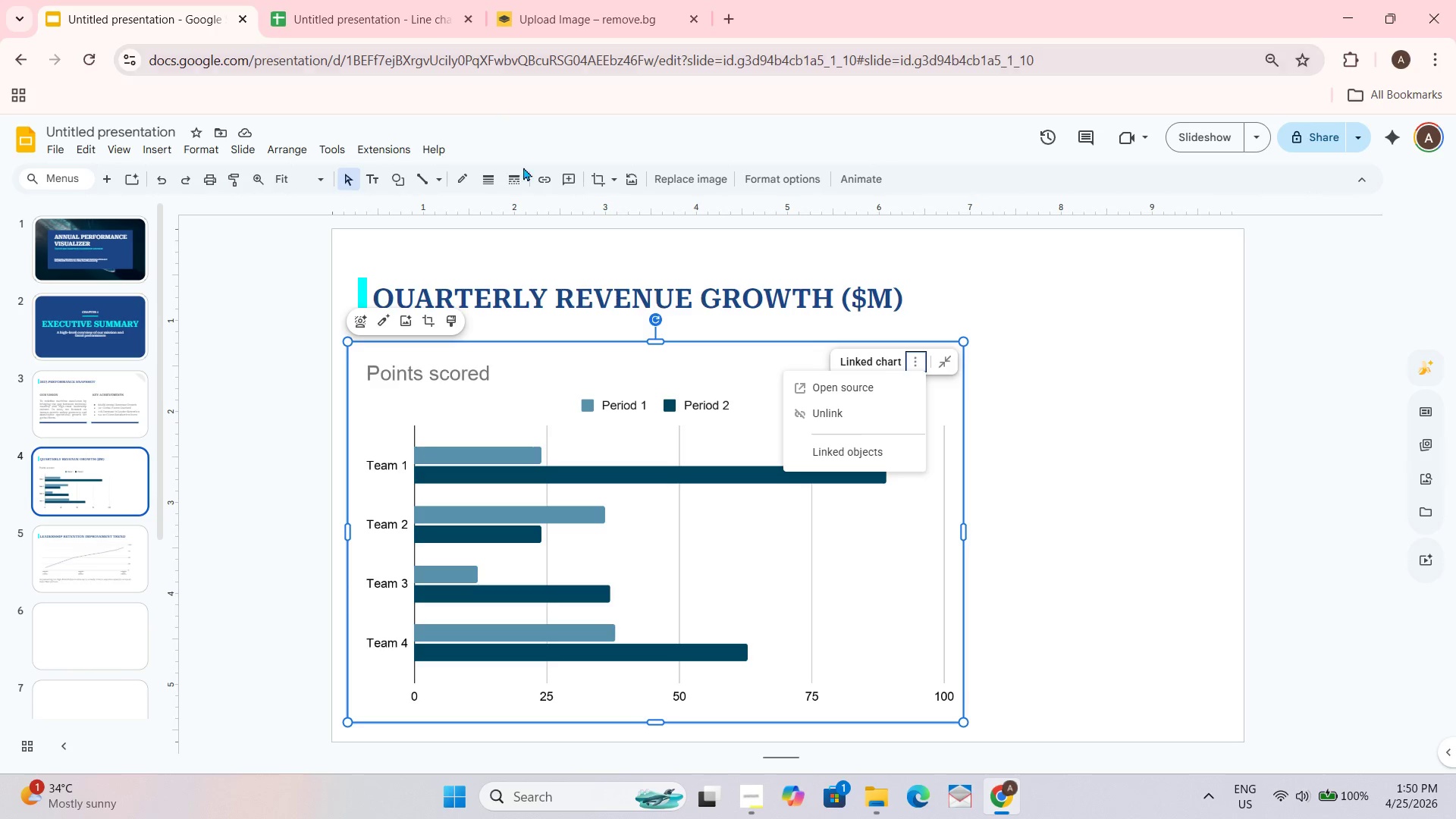 
wait(257.01)
 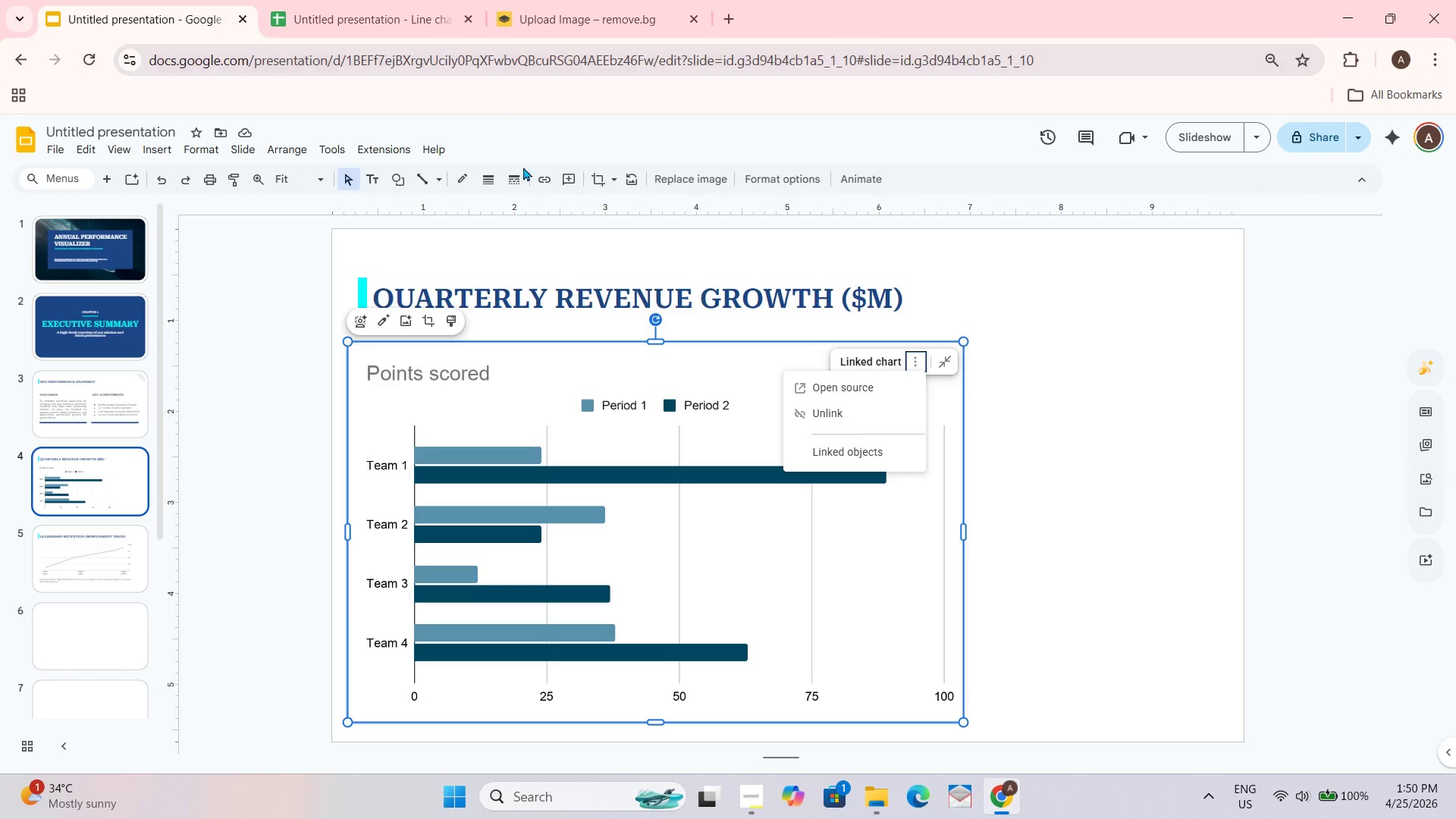 
mouse_move([453, 0])
 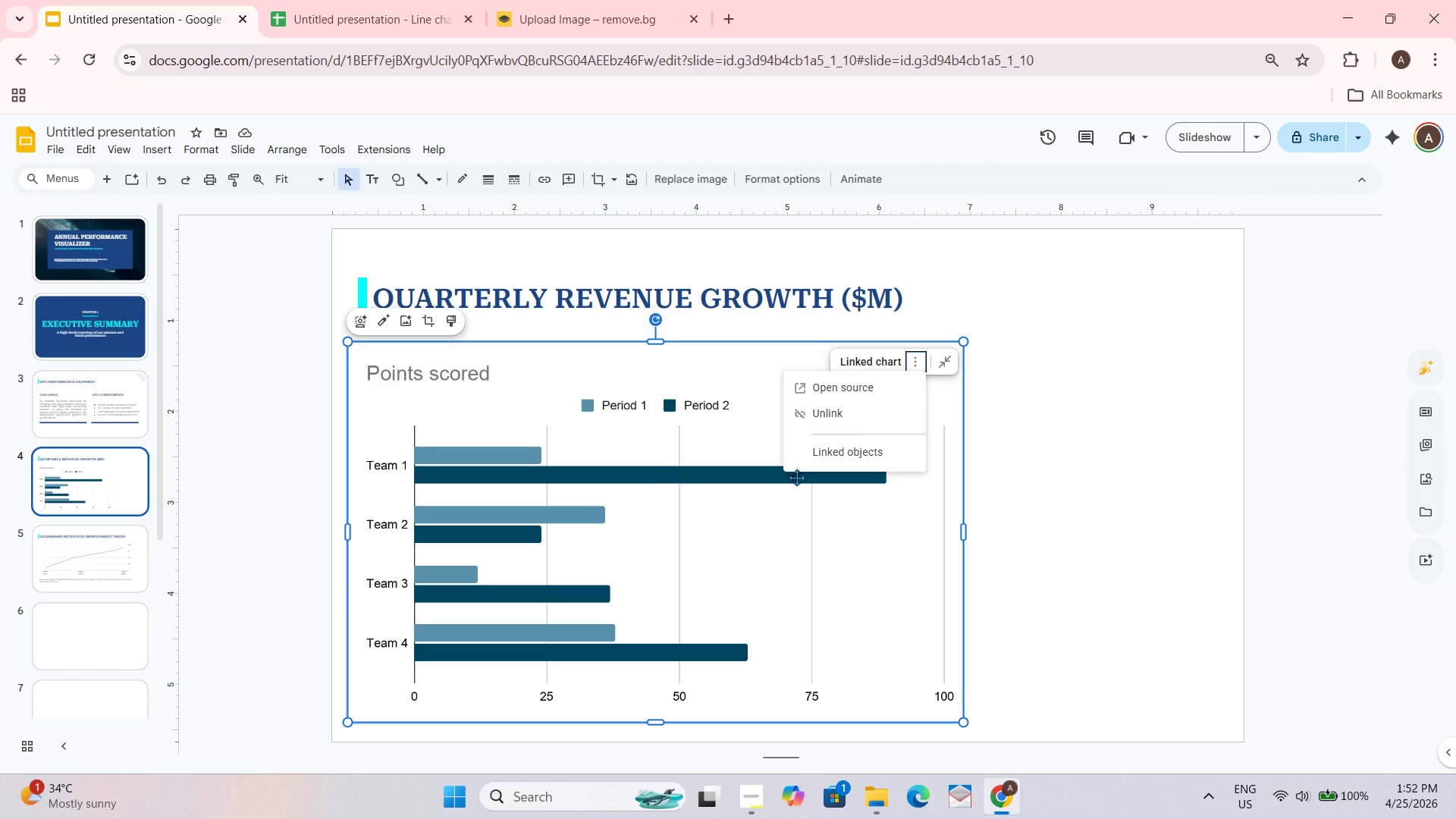 
wait(125.79)
 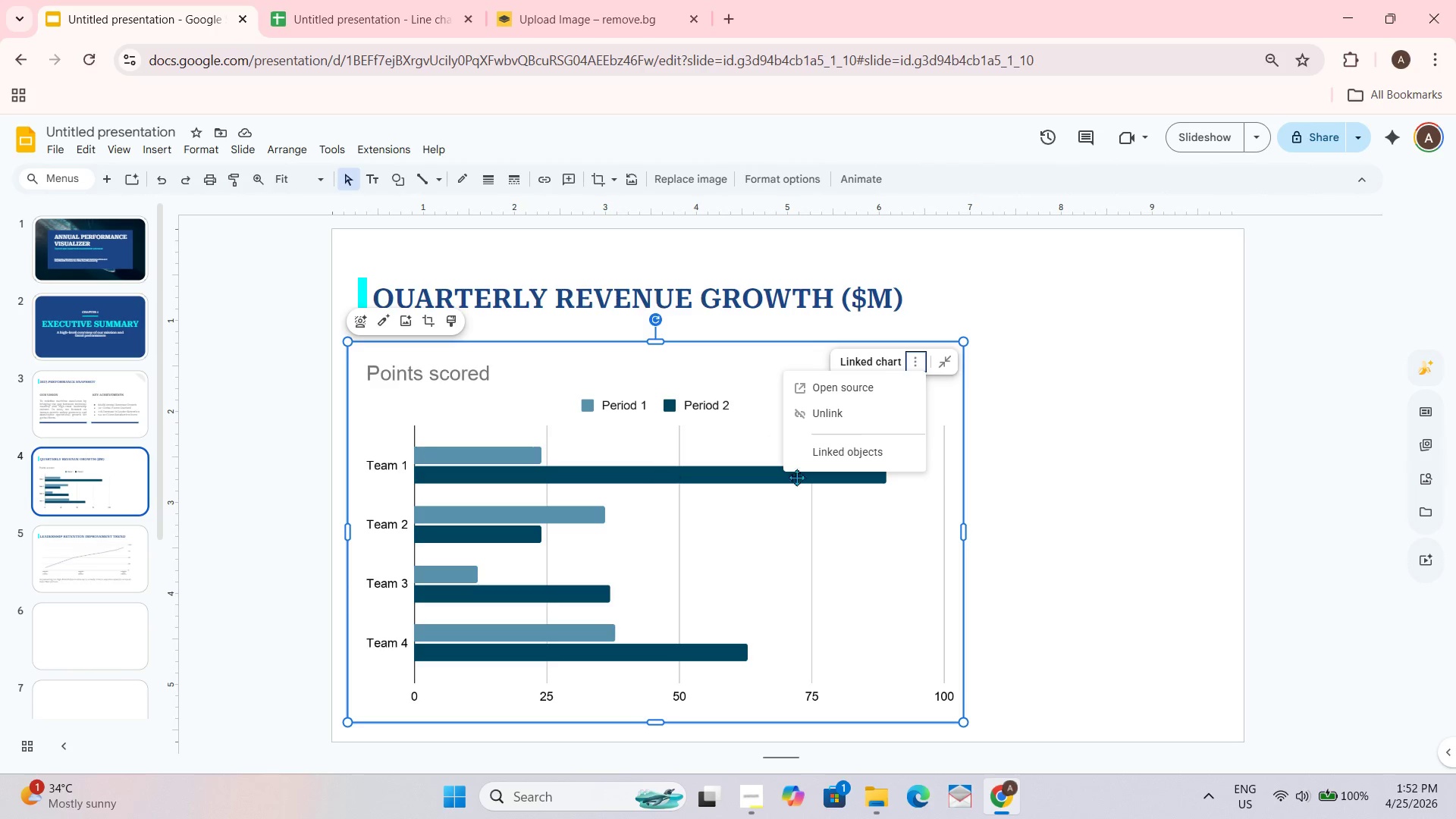 
scroll: coordinate [262, 370], scroll_direction: up, amount: 6.0
 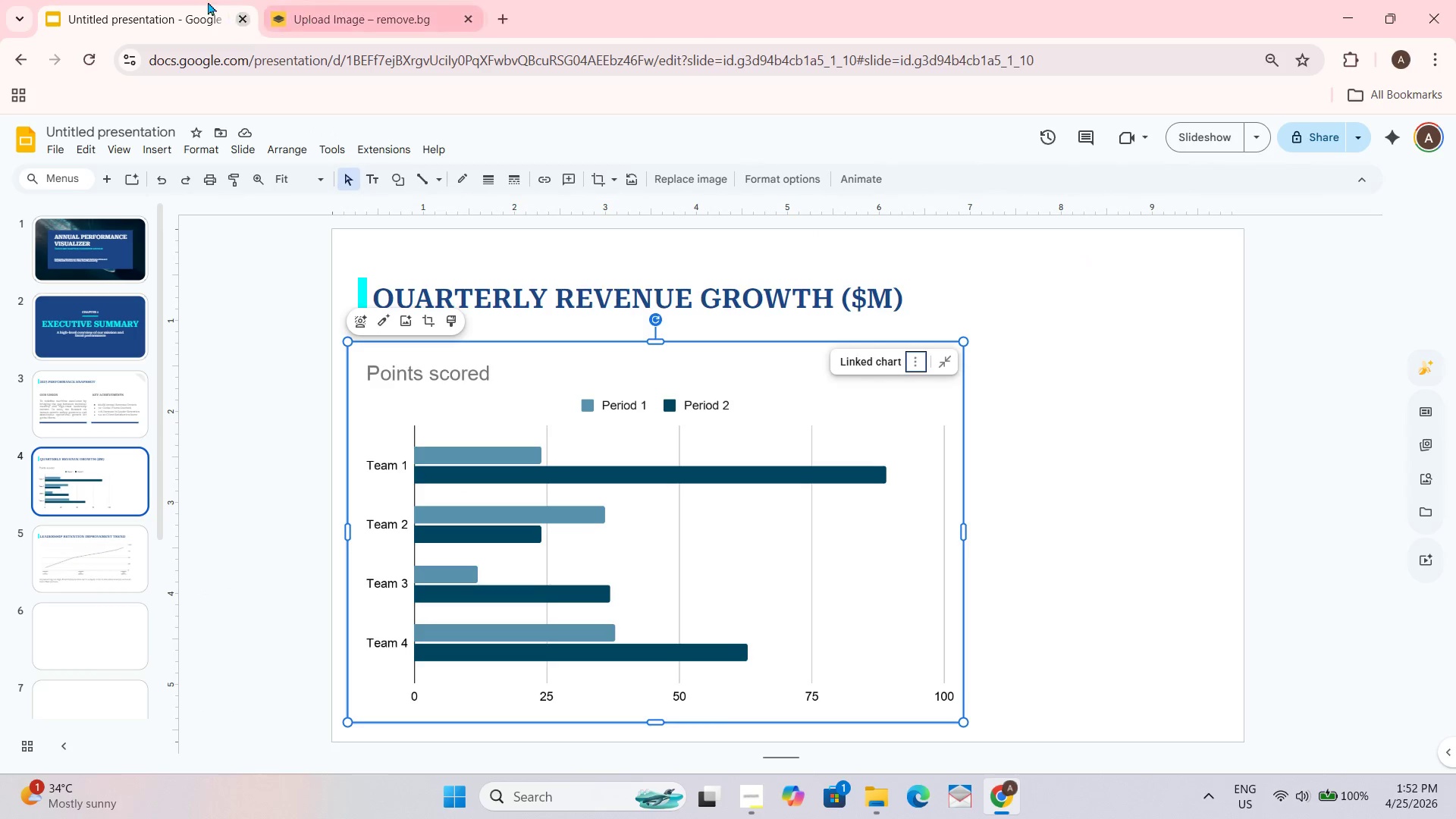 
left_click([162, 0])
 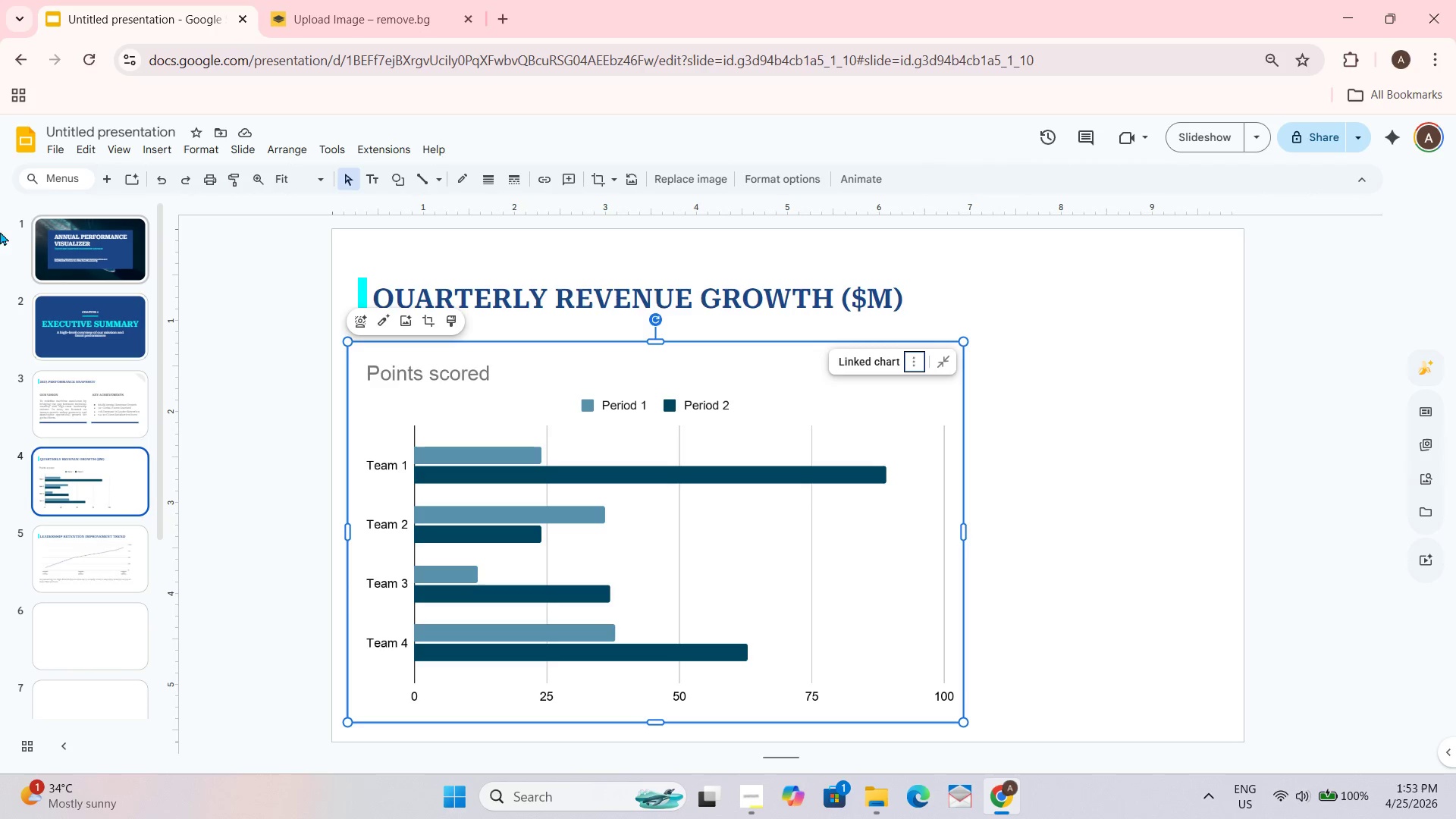 
wait(32.92)
 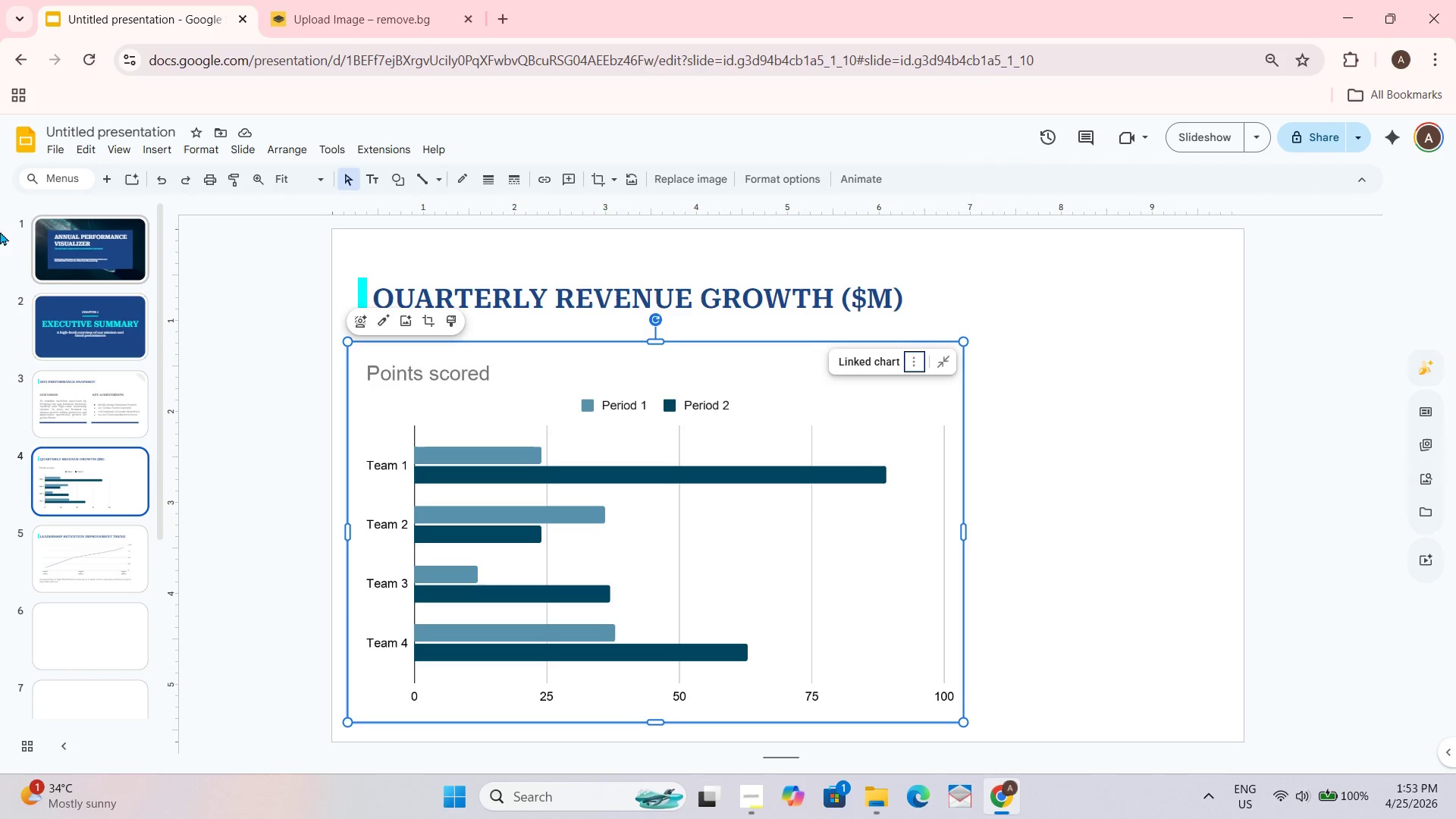 
left_click([912, 359])
 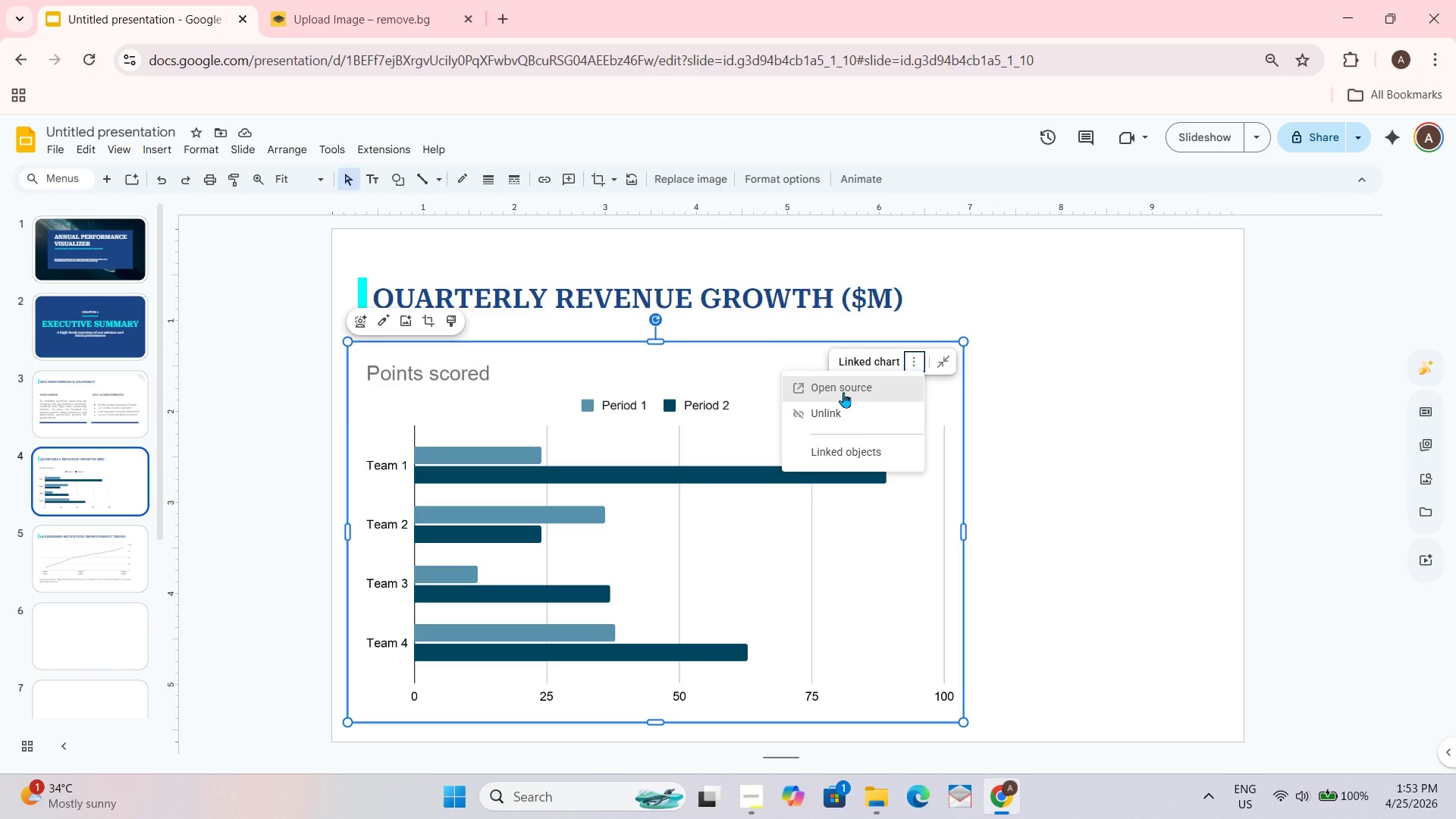 
left_click([843, 392])
 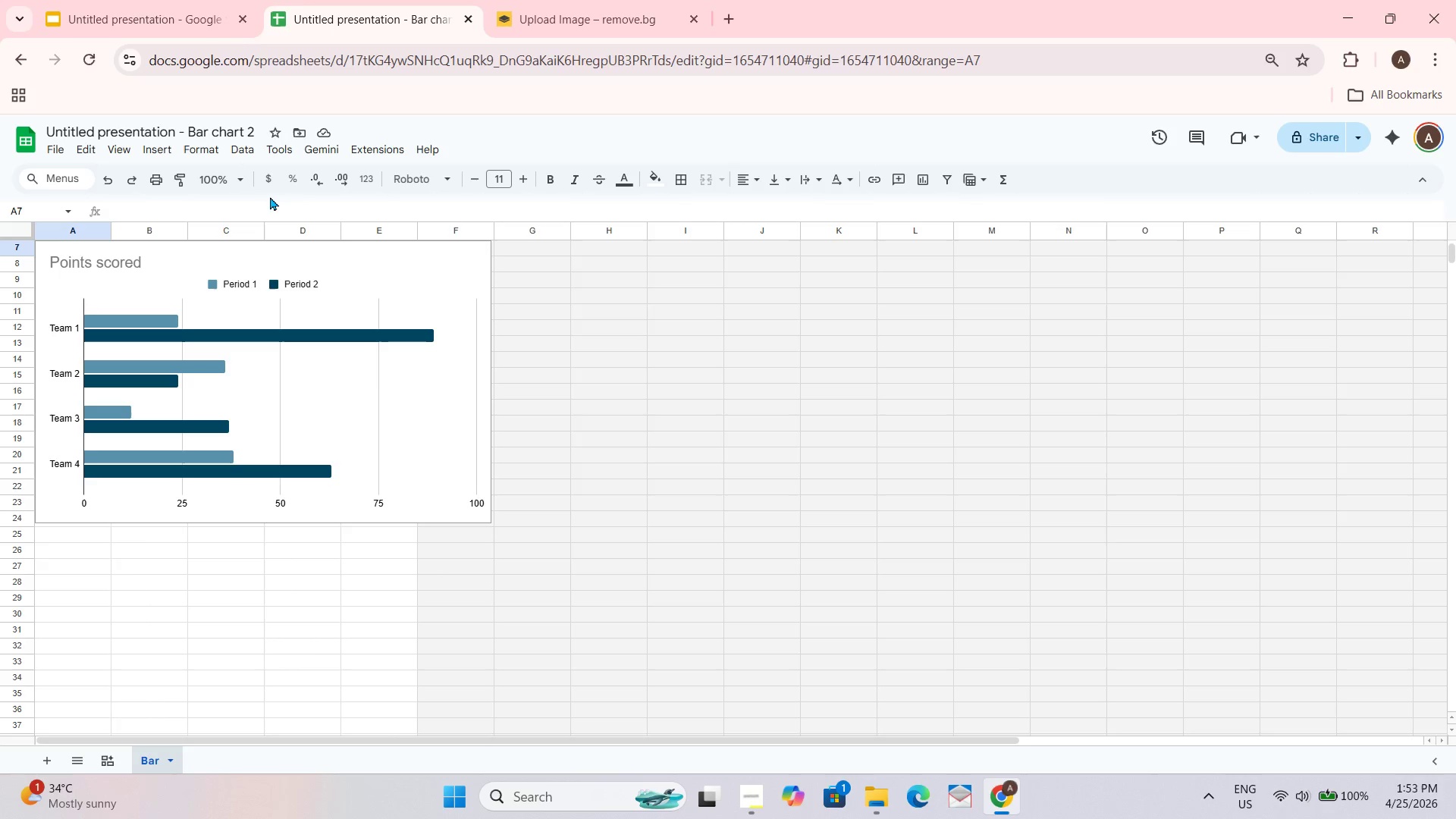 
wait(12.81)
 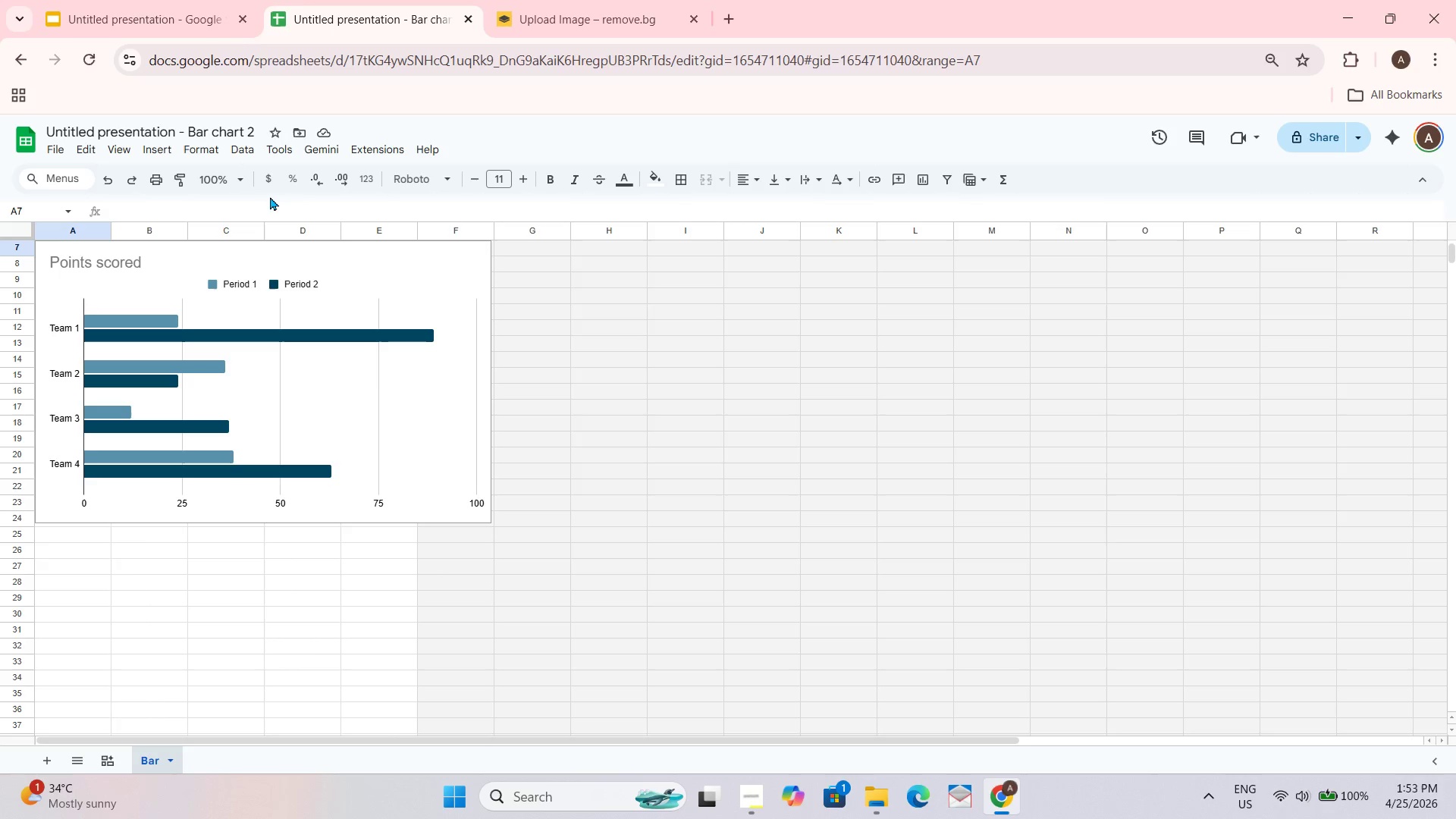 
scroll: coordinate [347, 467], scroll_direction: up, amount: 1.0
 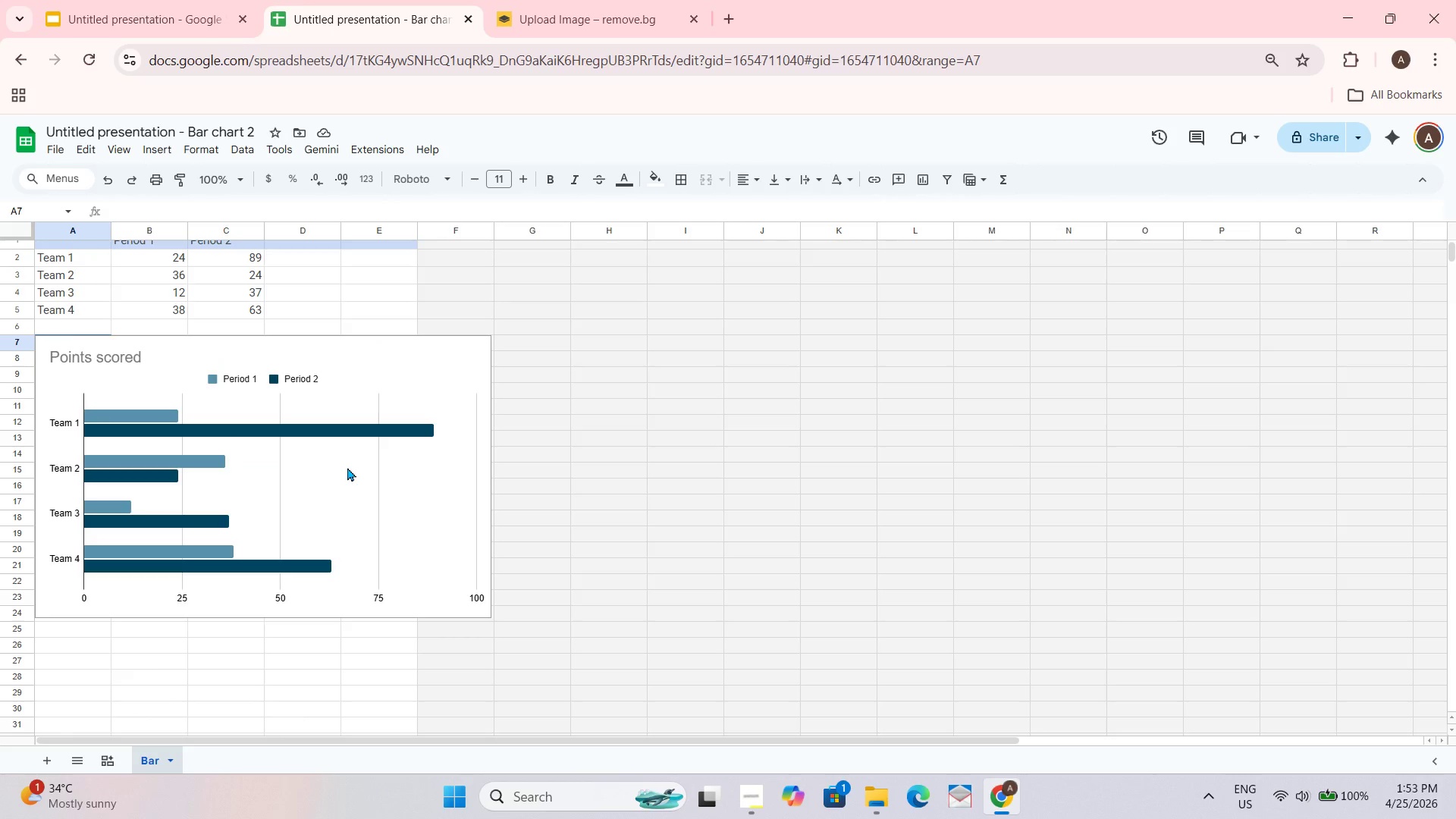 
scroll: coordinate [347, 467], scroll_direction: none, amount: 0.0
 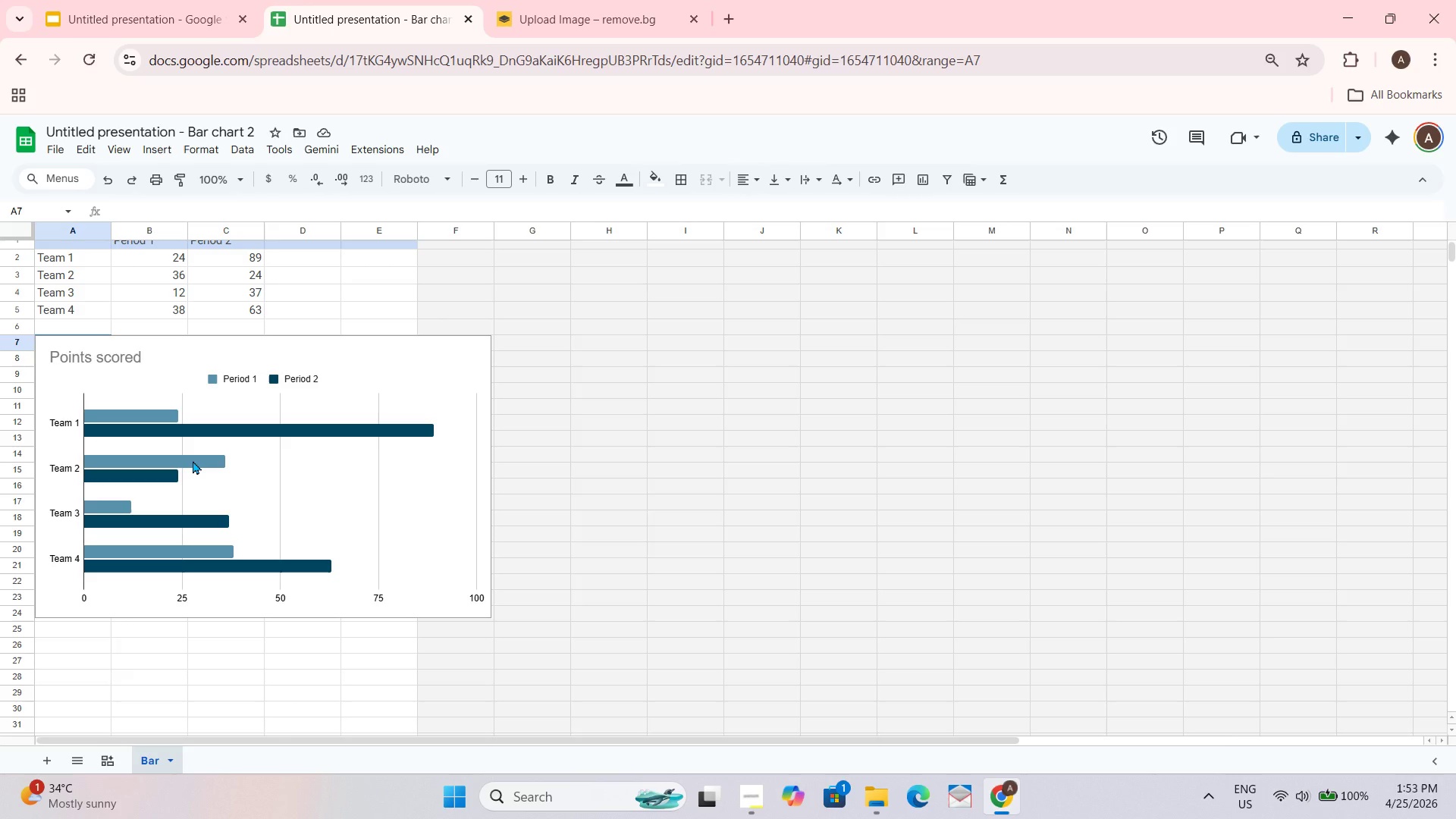 
wait(25.29)
 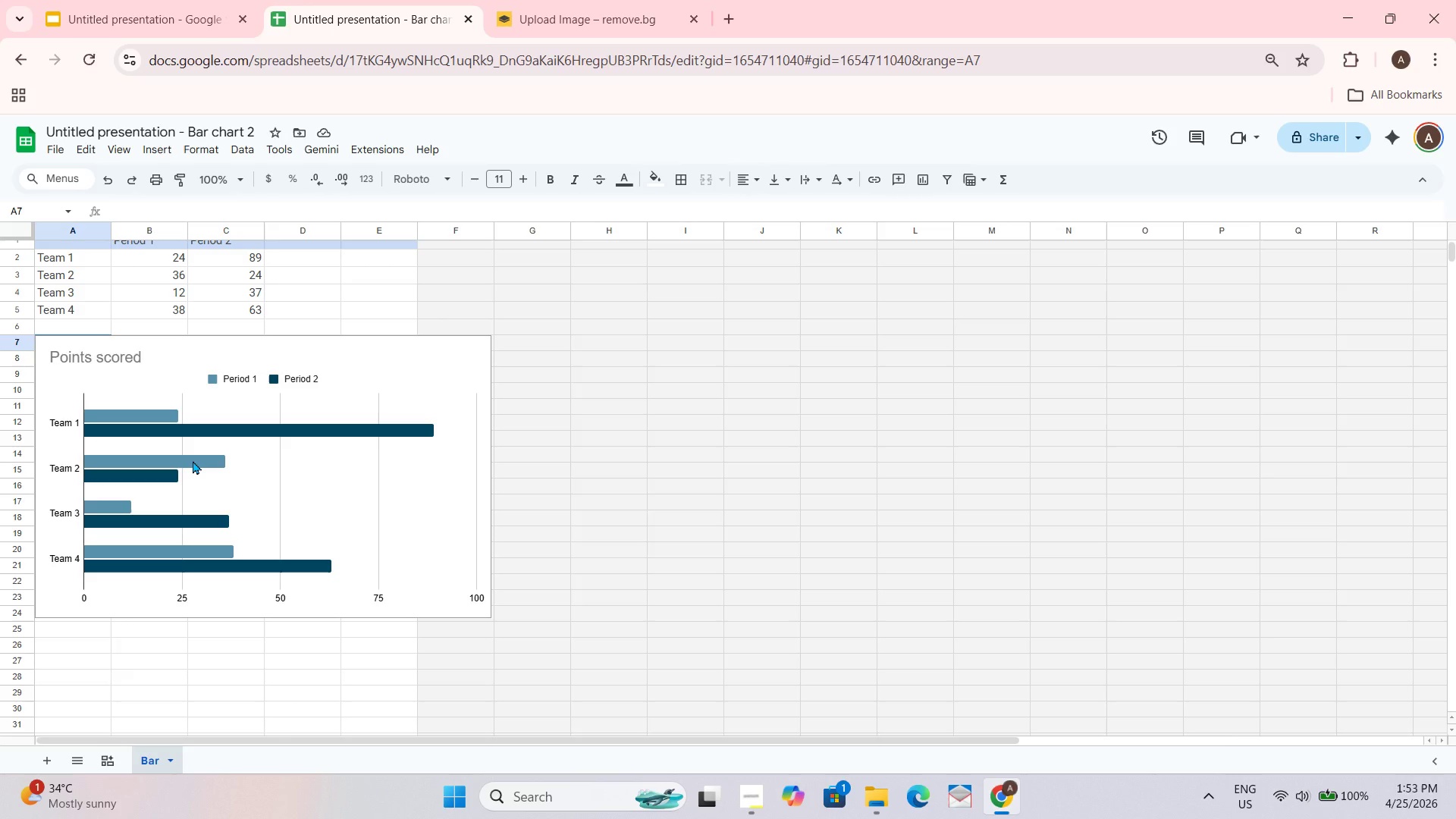 
scroll: coordinate [340, 378], scroll_direction: up, amount: 1.0
 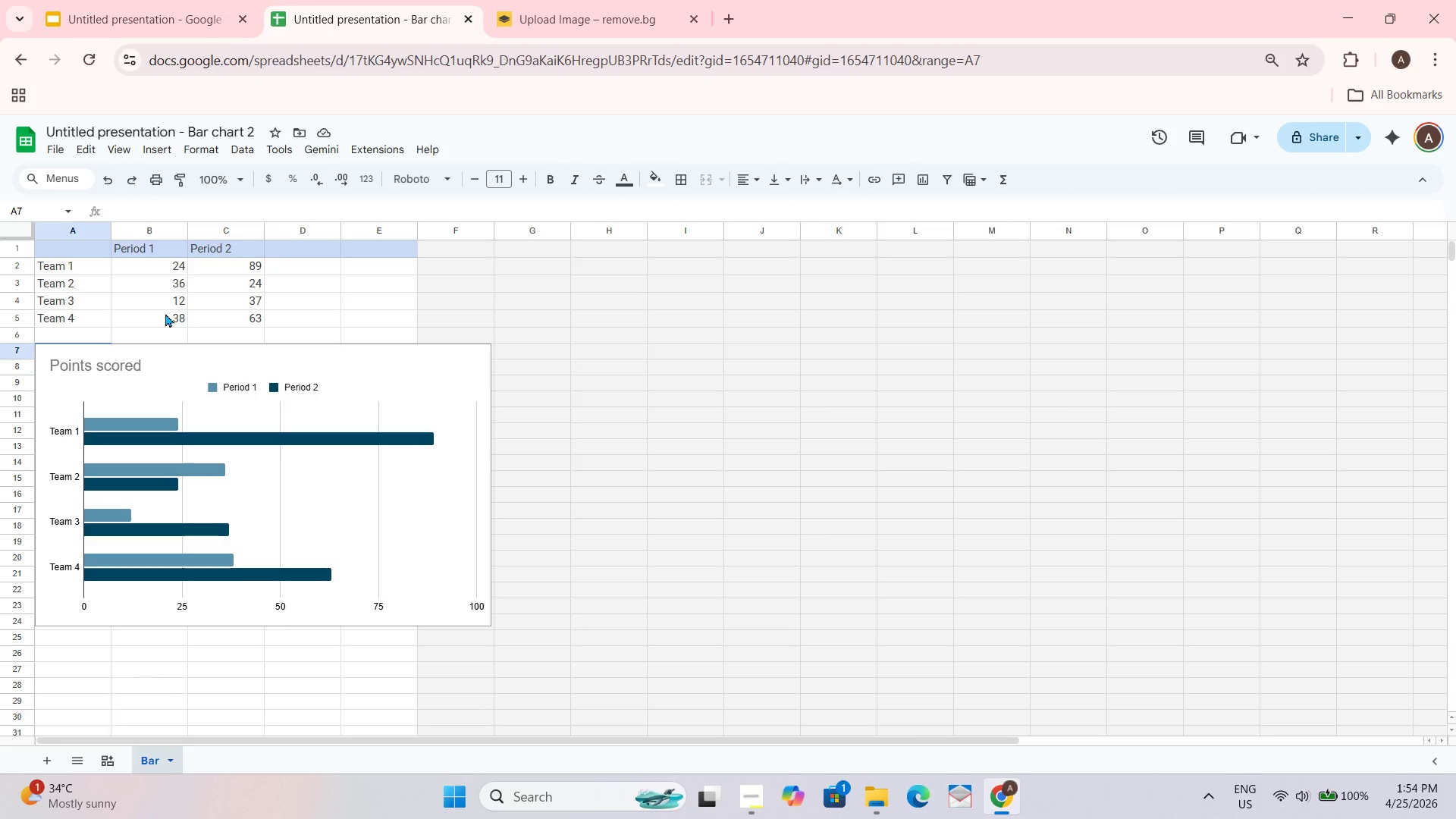 
left_click_drag(start_coordinate=[234, 322], to_coordinate=[243, 253])
 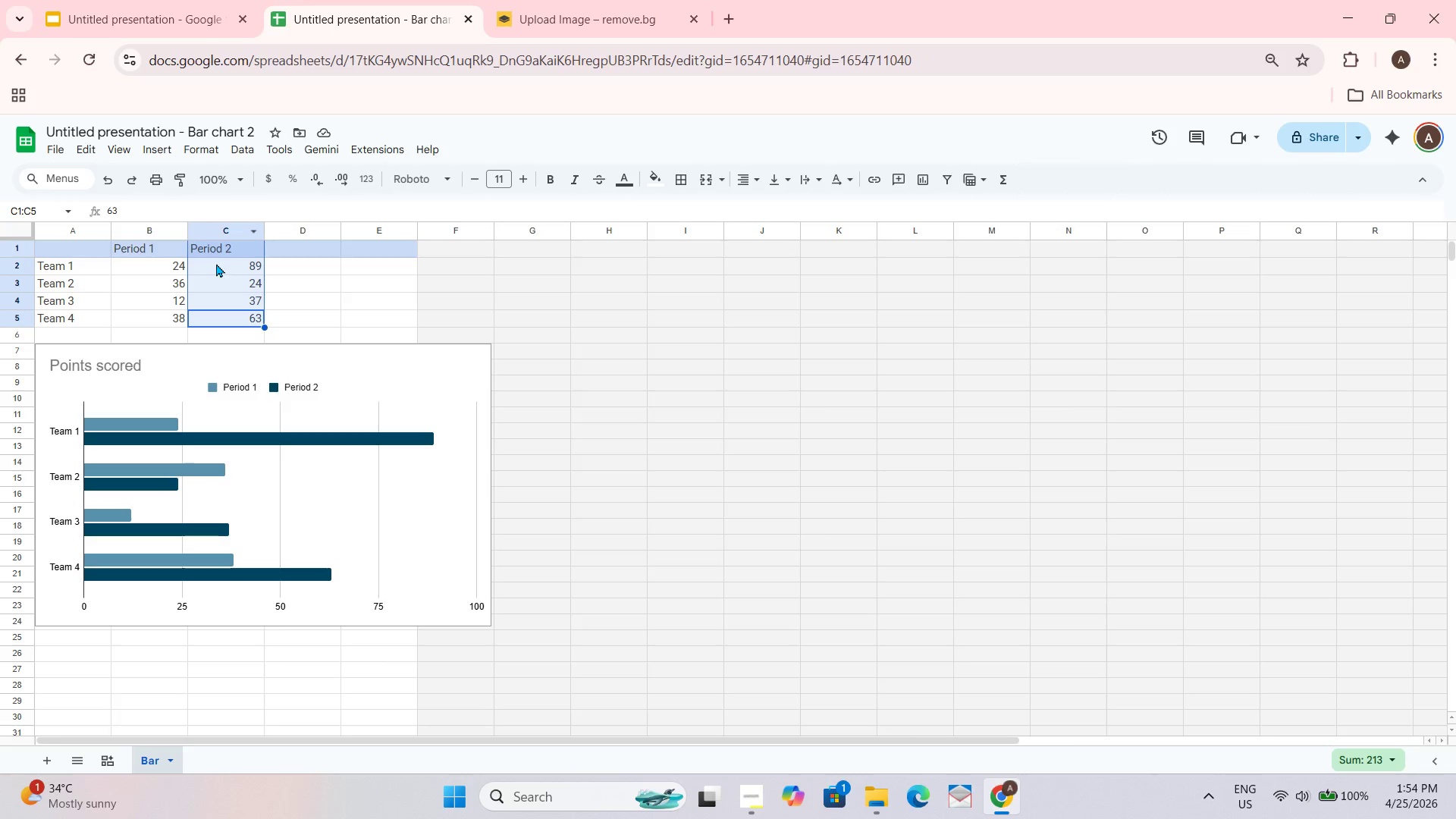 
key(Backspace)
 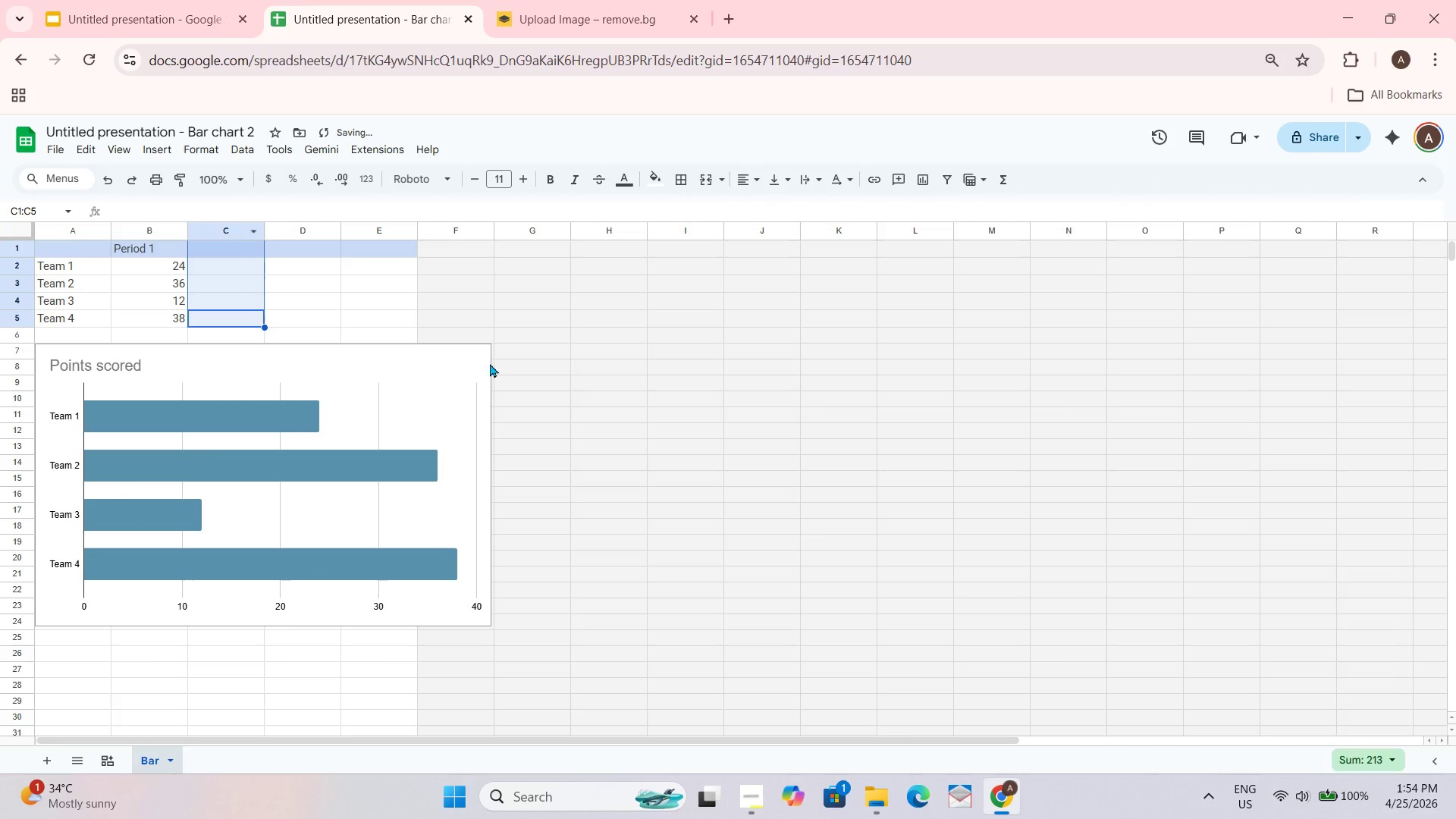 
left_click([632, 396])
 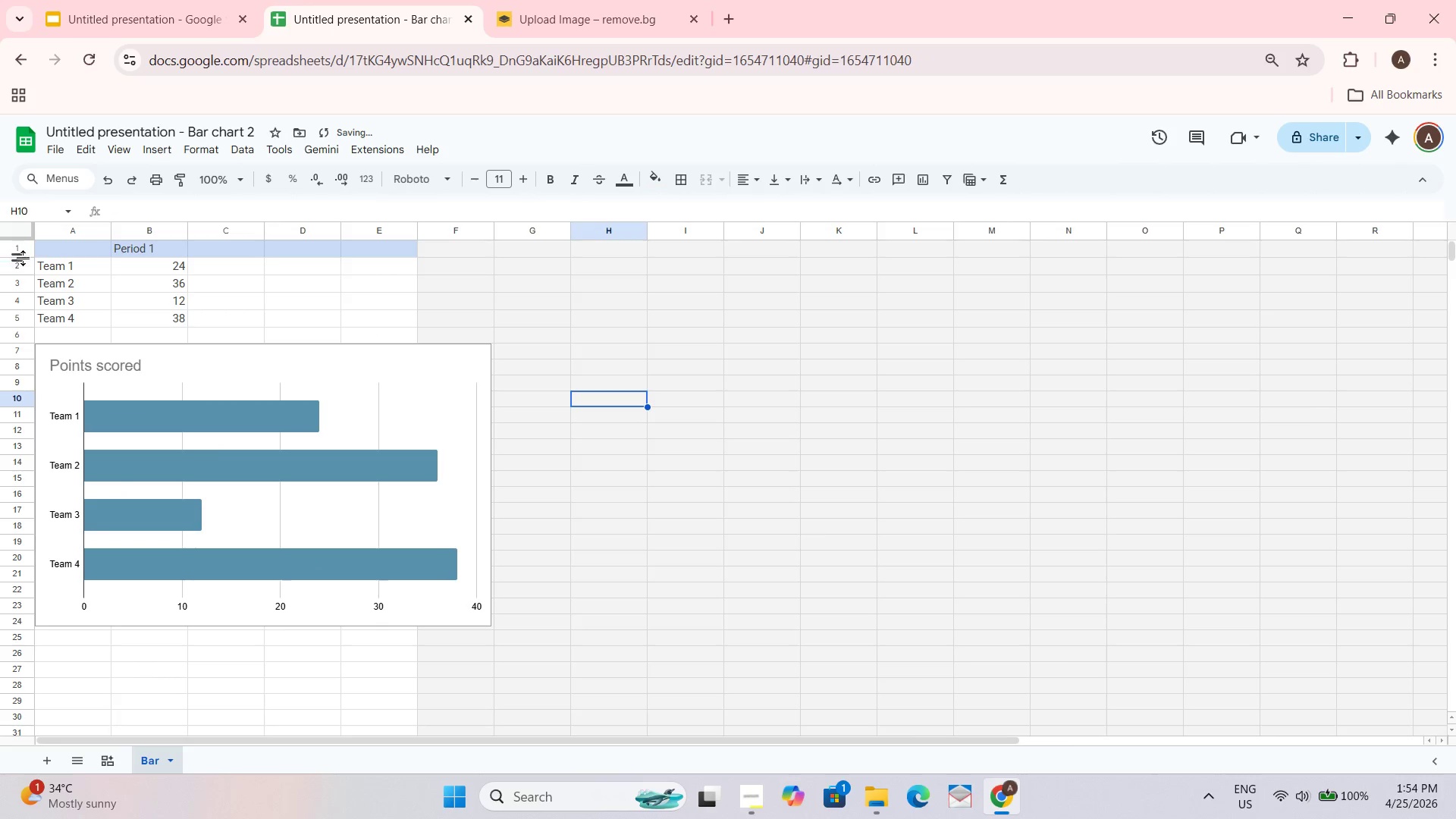 
key(Alt+Tab)